 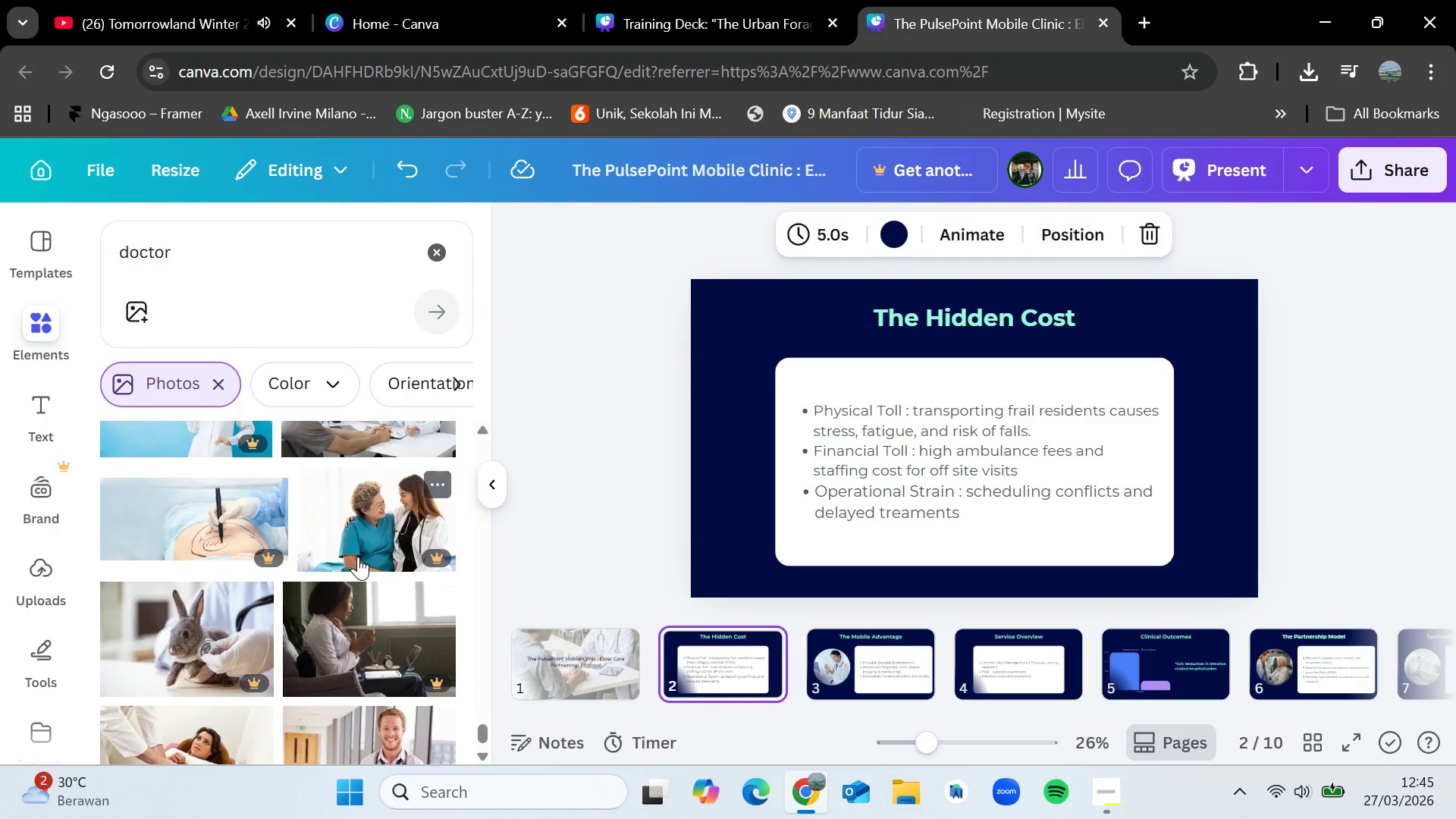 
scroll: coordinate [358, 557], scroll_direction: down, amount: 4.0
 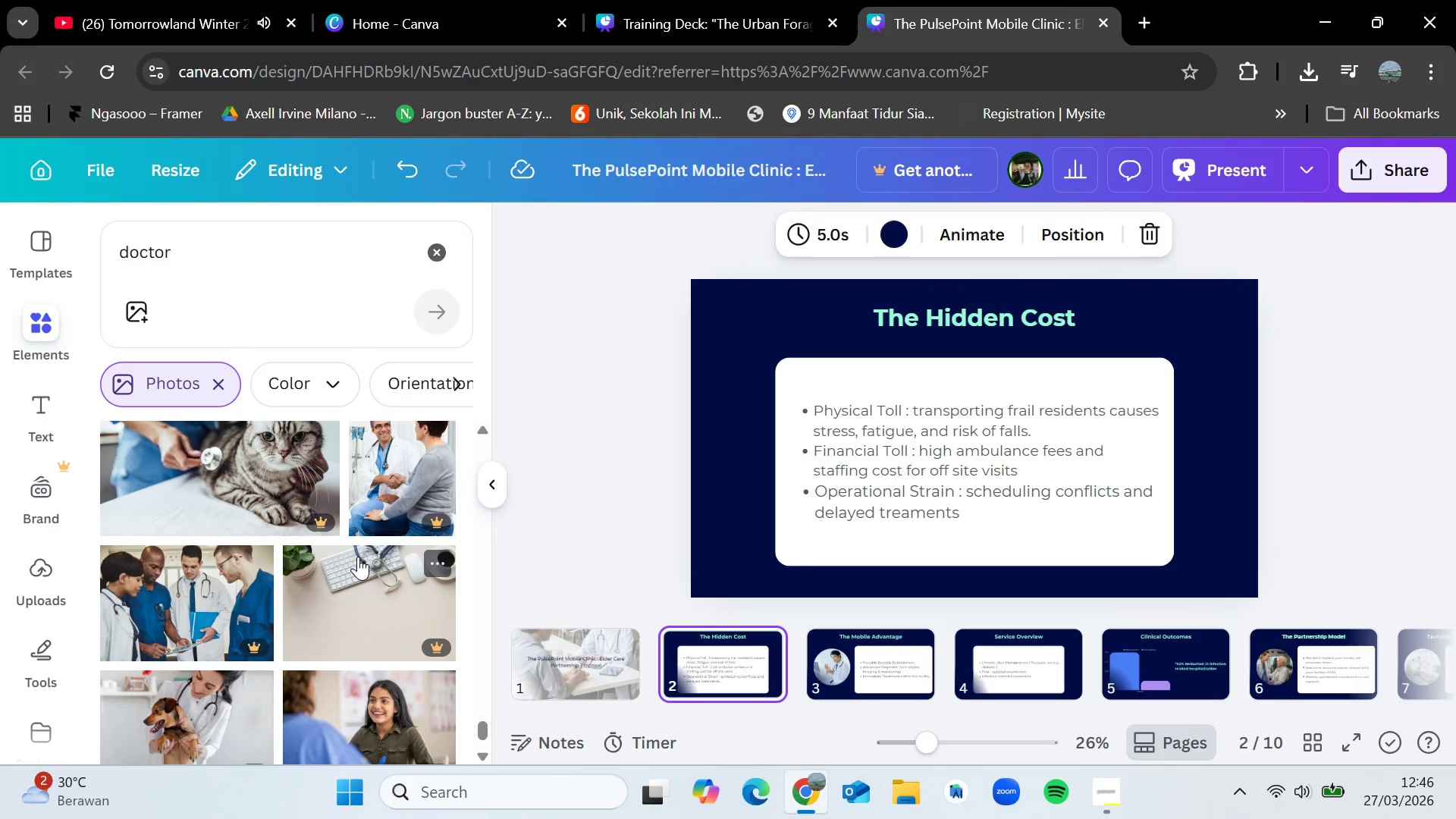 
wait(5.02)
 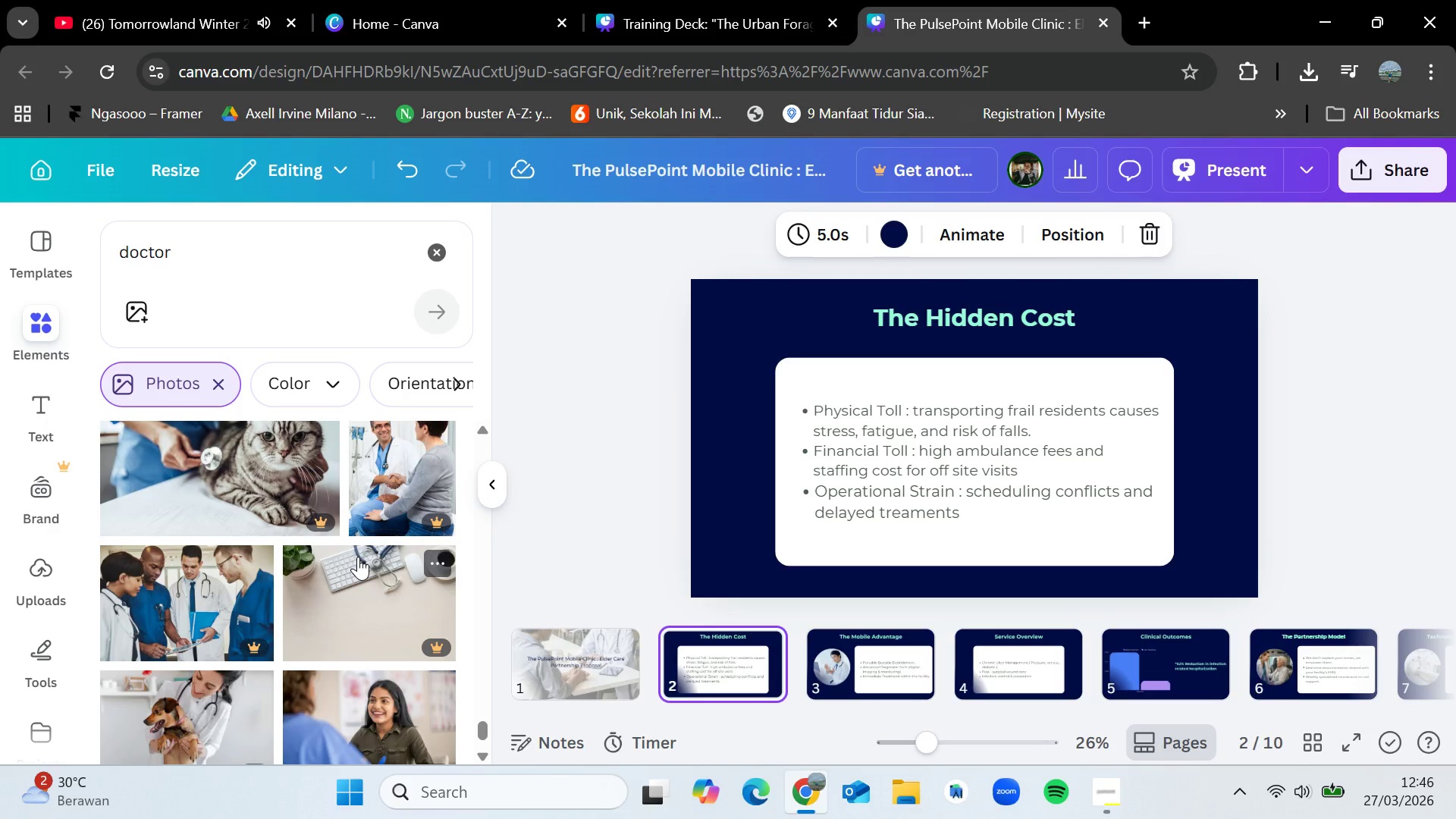 
scroll: coordinate [358, 557], scroll_direction: down, amount: 11.0
 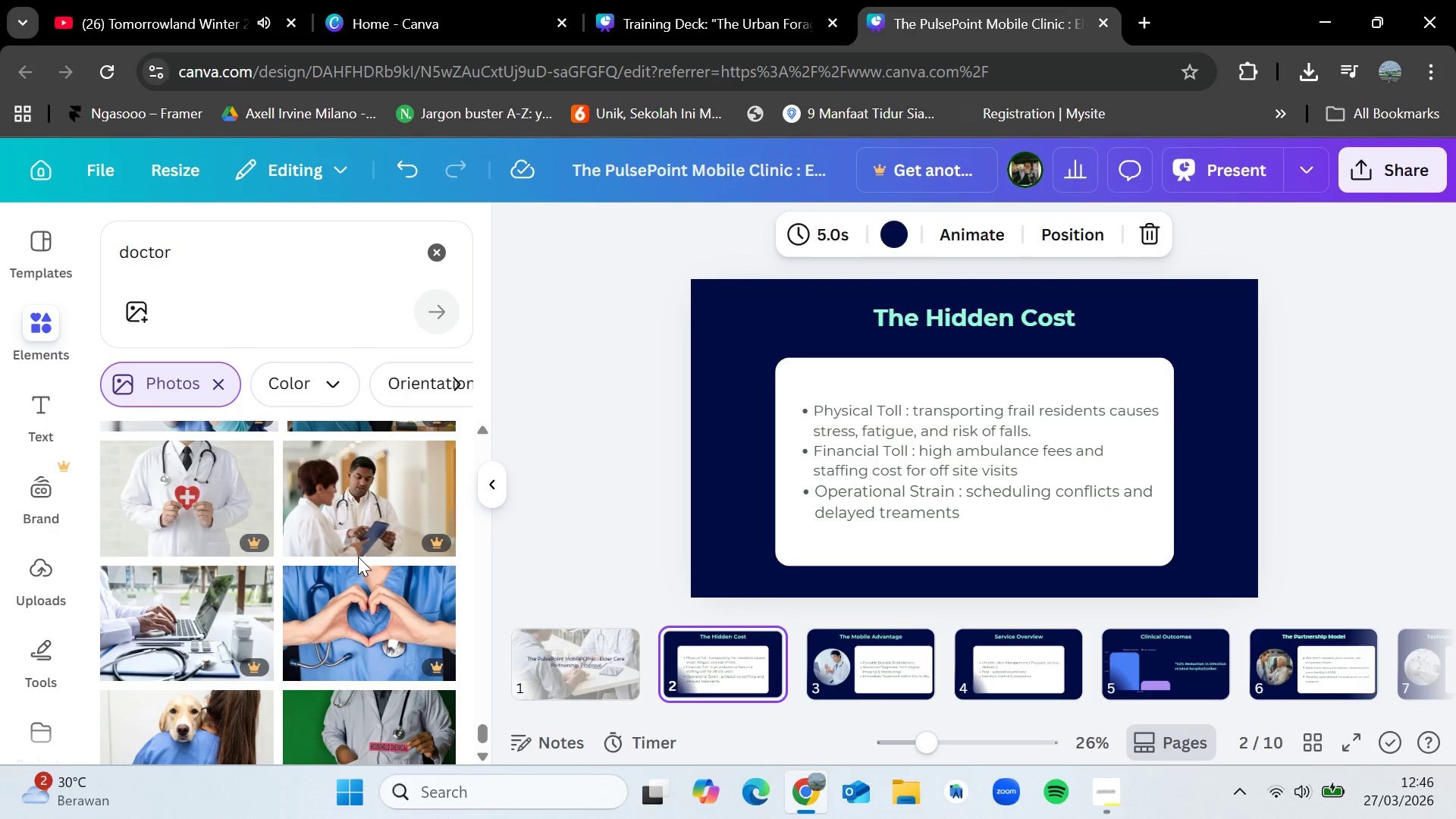 
scroll: coordinate [310, 558], scroll_direction: down, amount: 4.0
 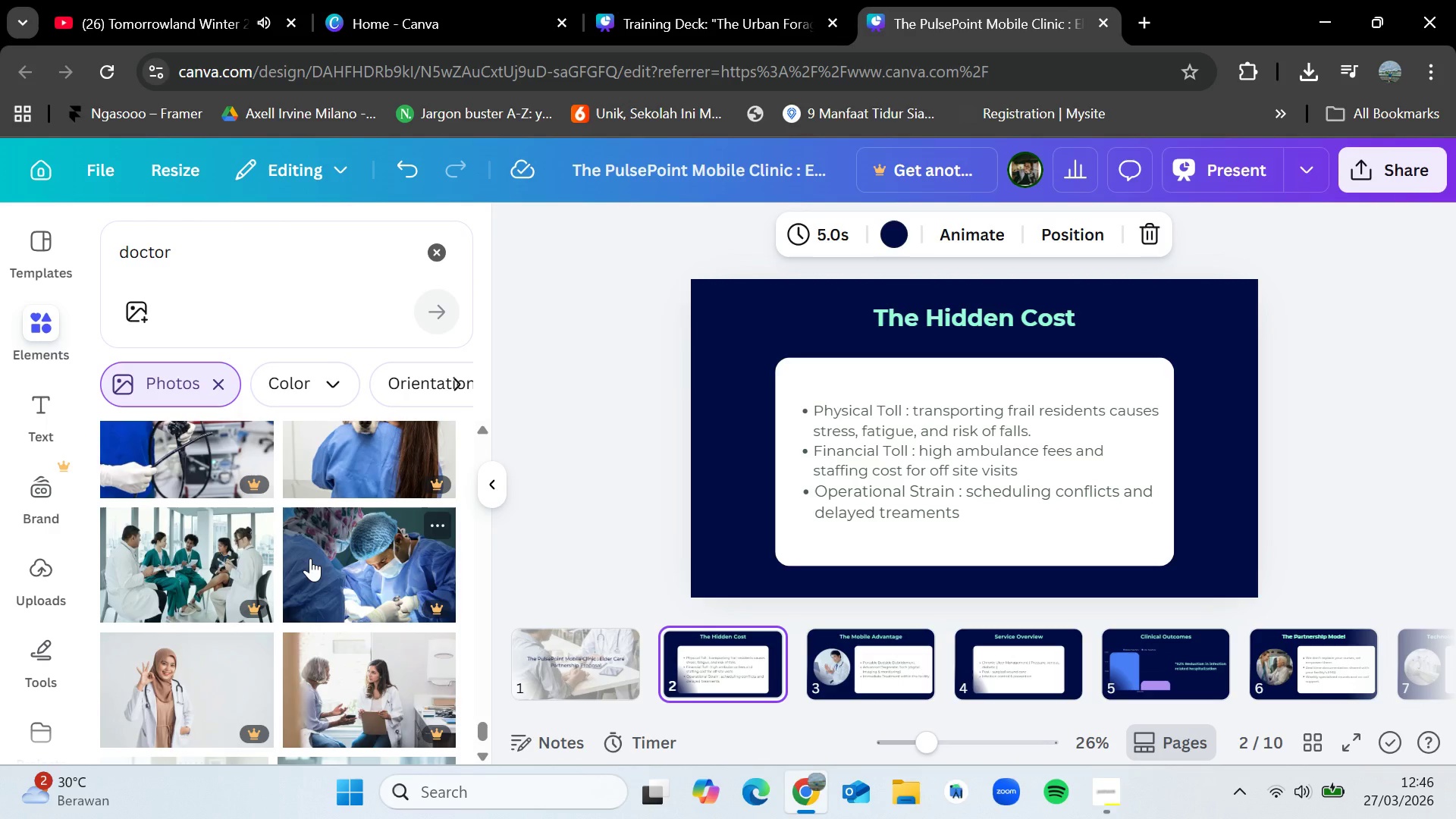 
wait(13.19)
 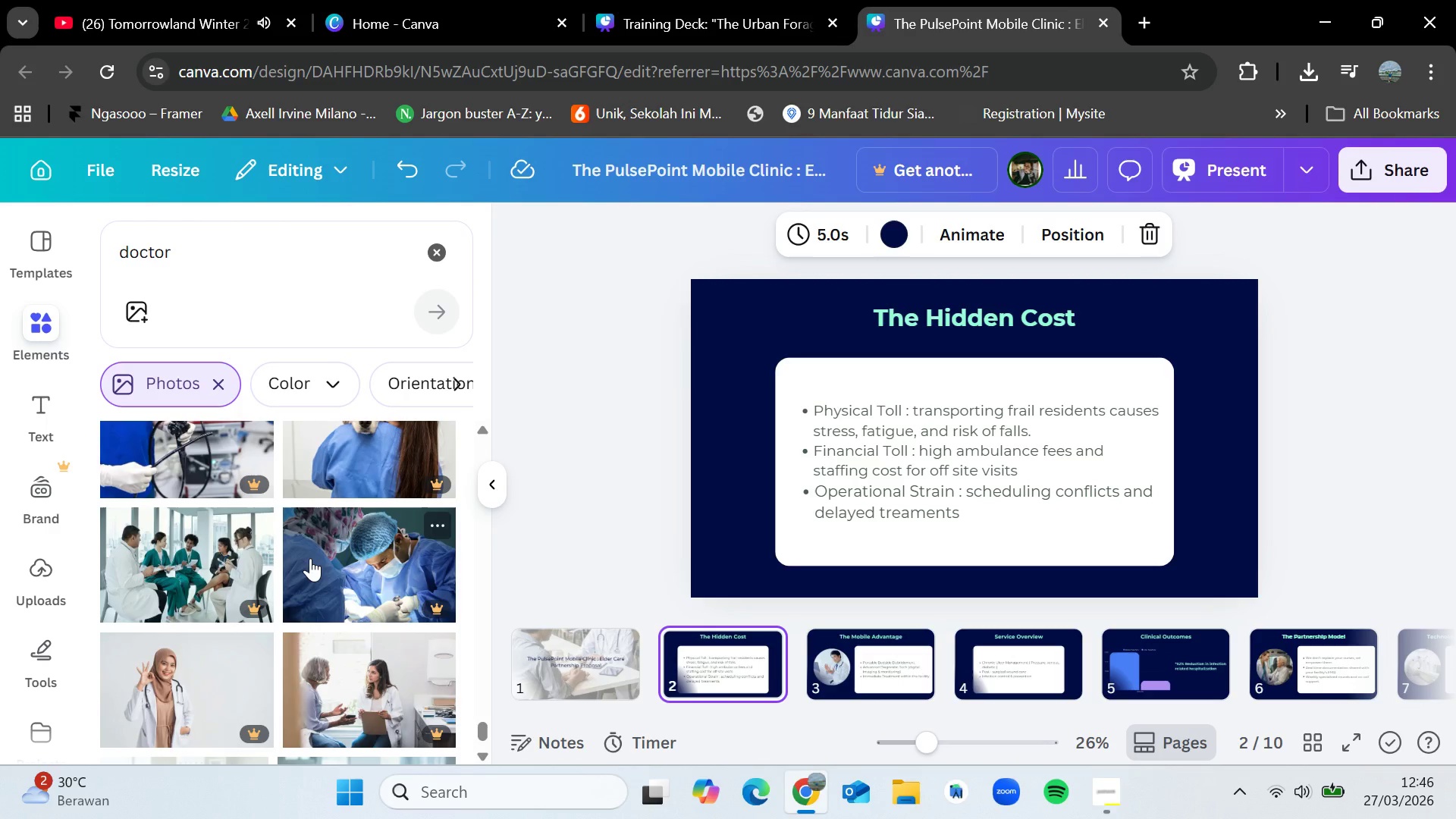 
scroll: coordinate [310, 558], scroll_direction: down, amount: 2.0
 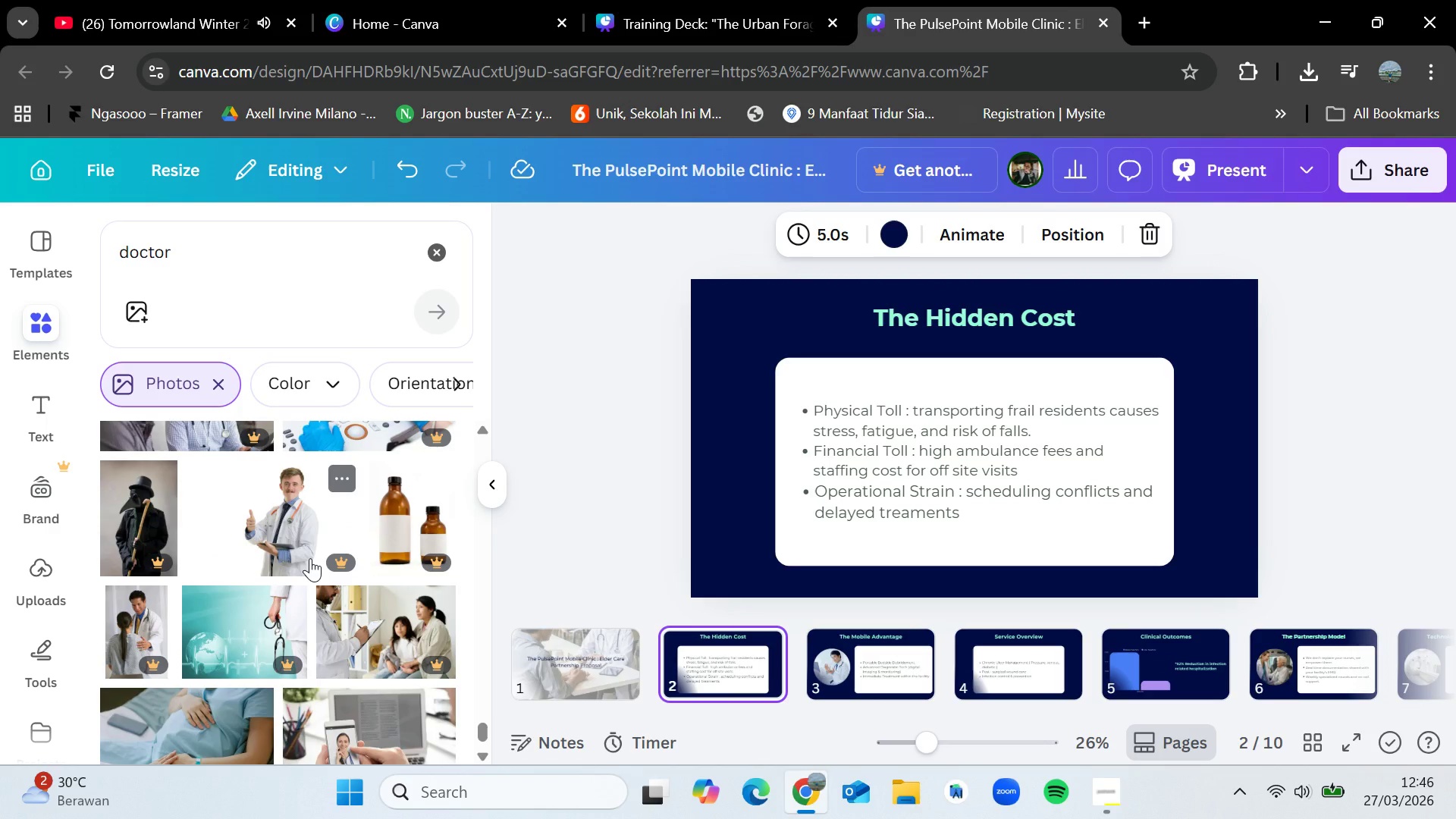 
wait(9.64)
 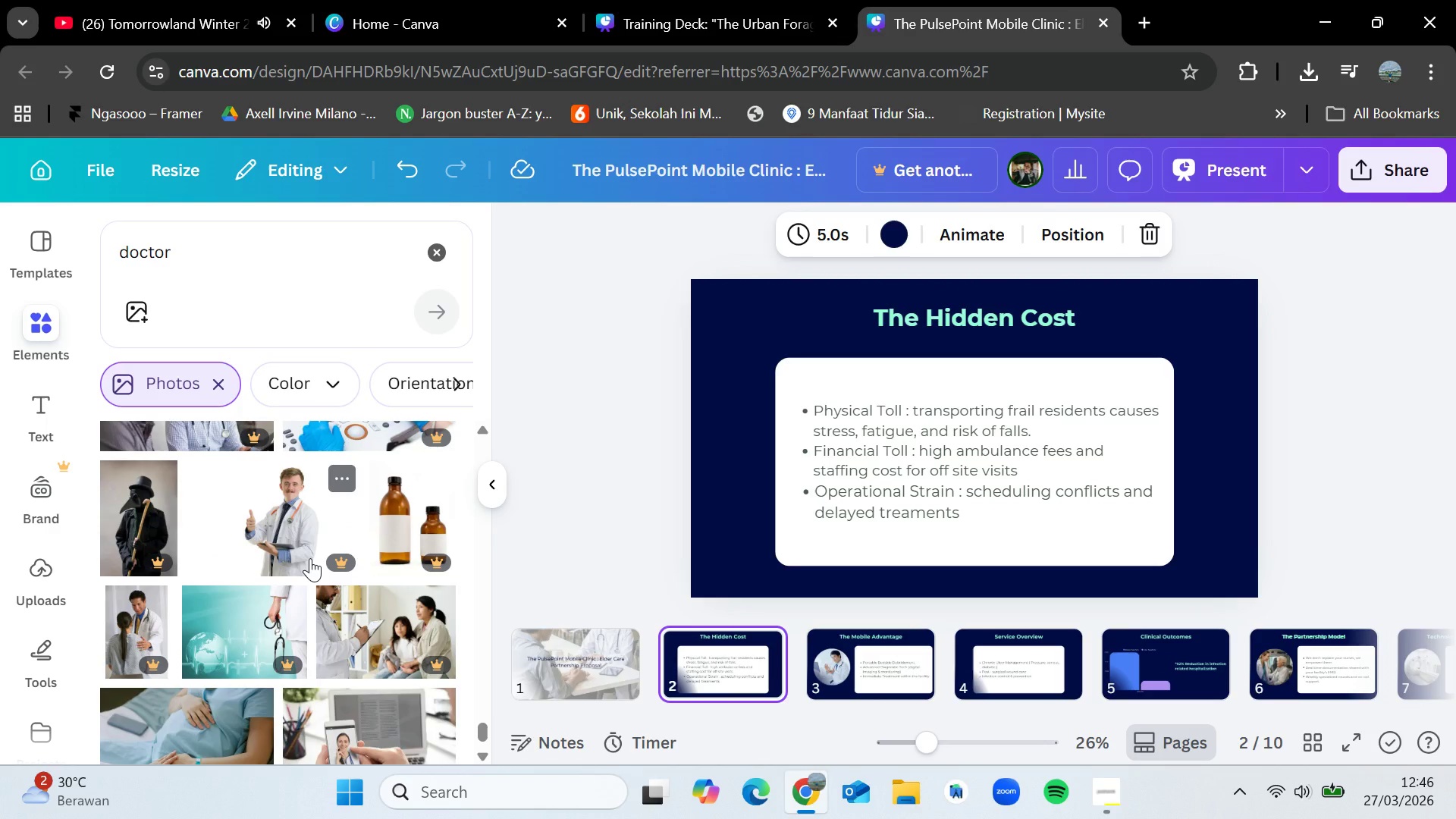 
scroll: coordinate [287, 553], scroll_direction: down, amount: 7.0
 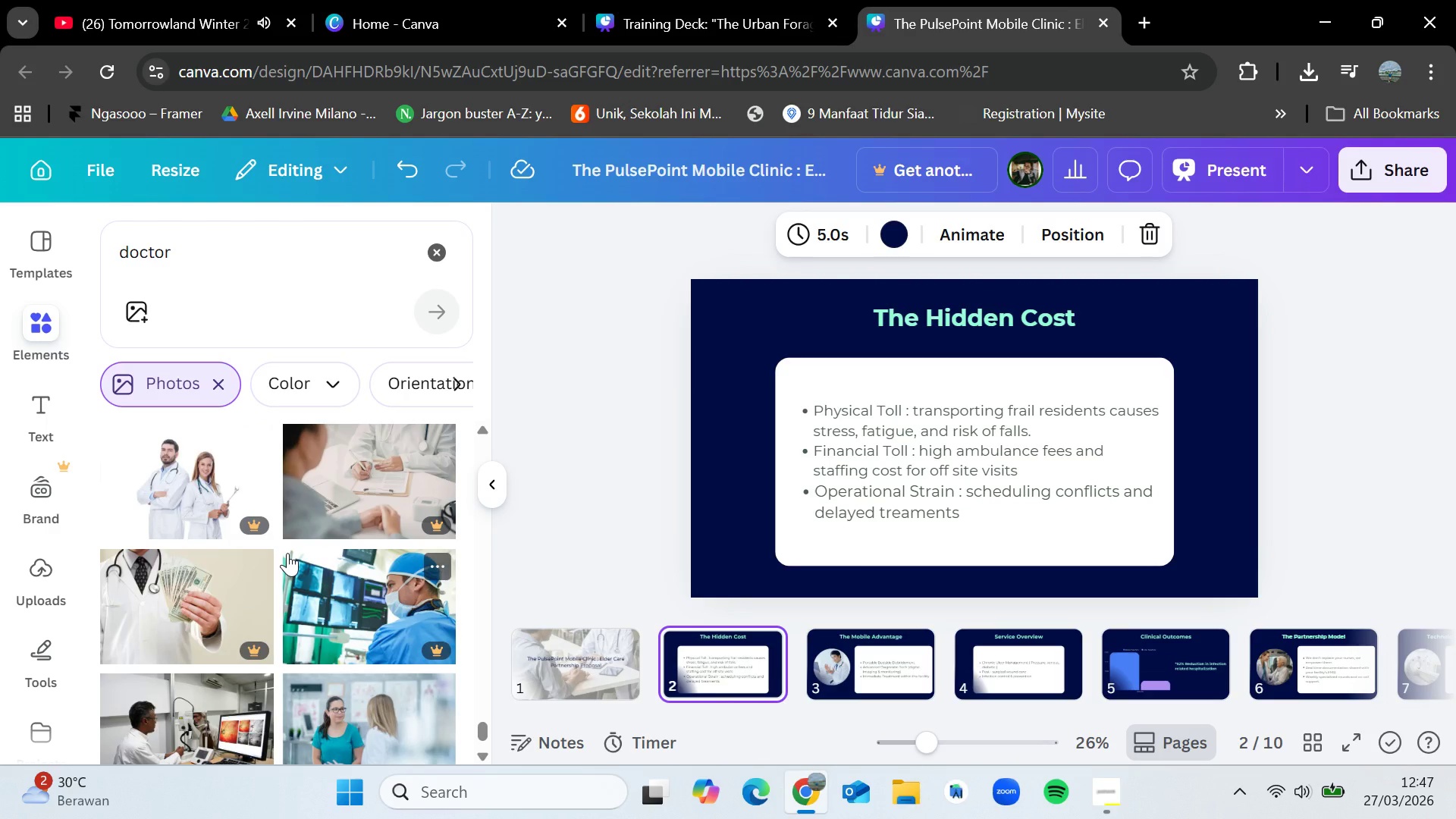 
wait(9.35)
 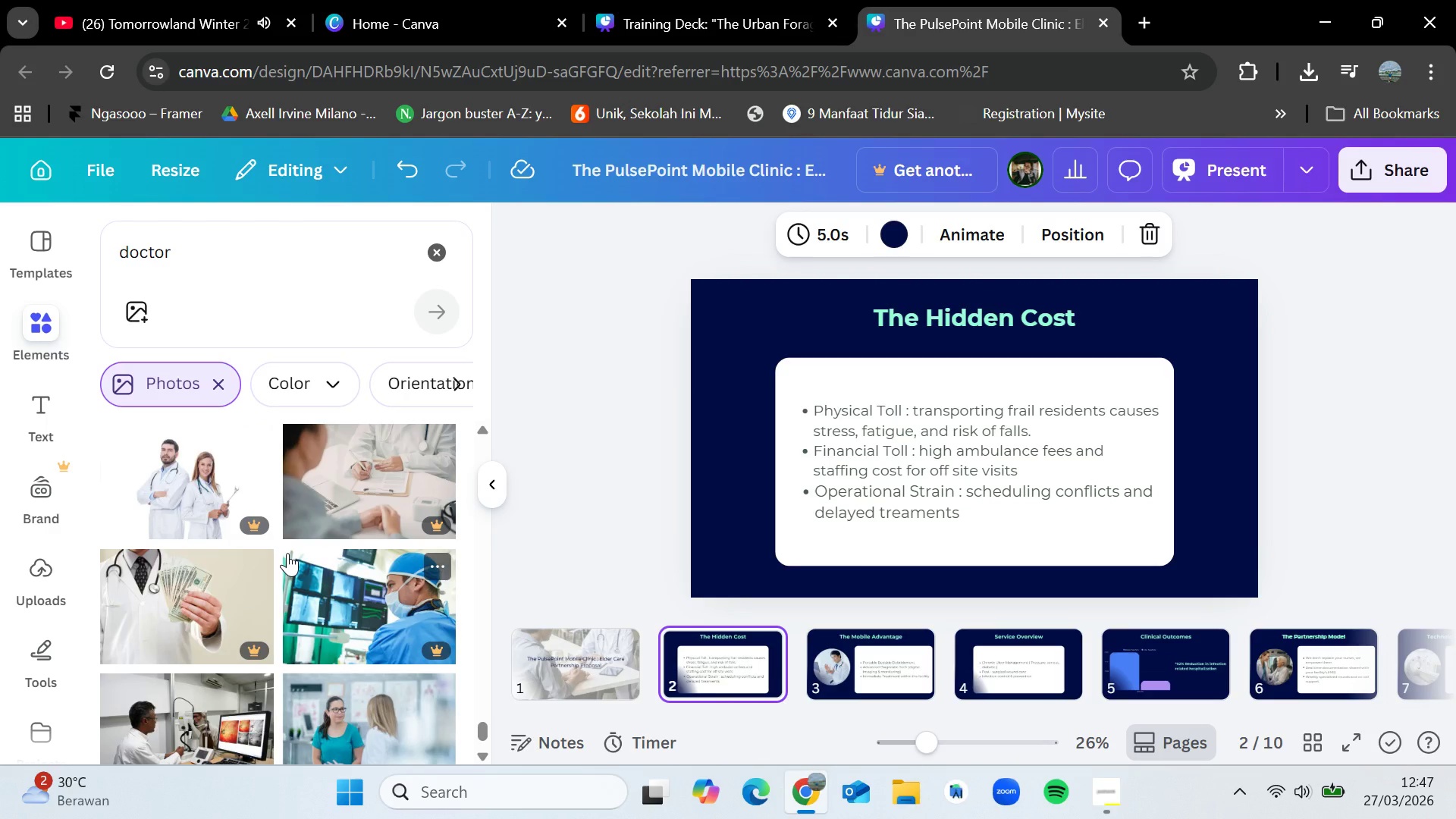 
scroll: coordinate [305, 601], scroll_direction: down, amount: 5.0
 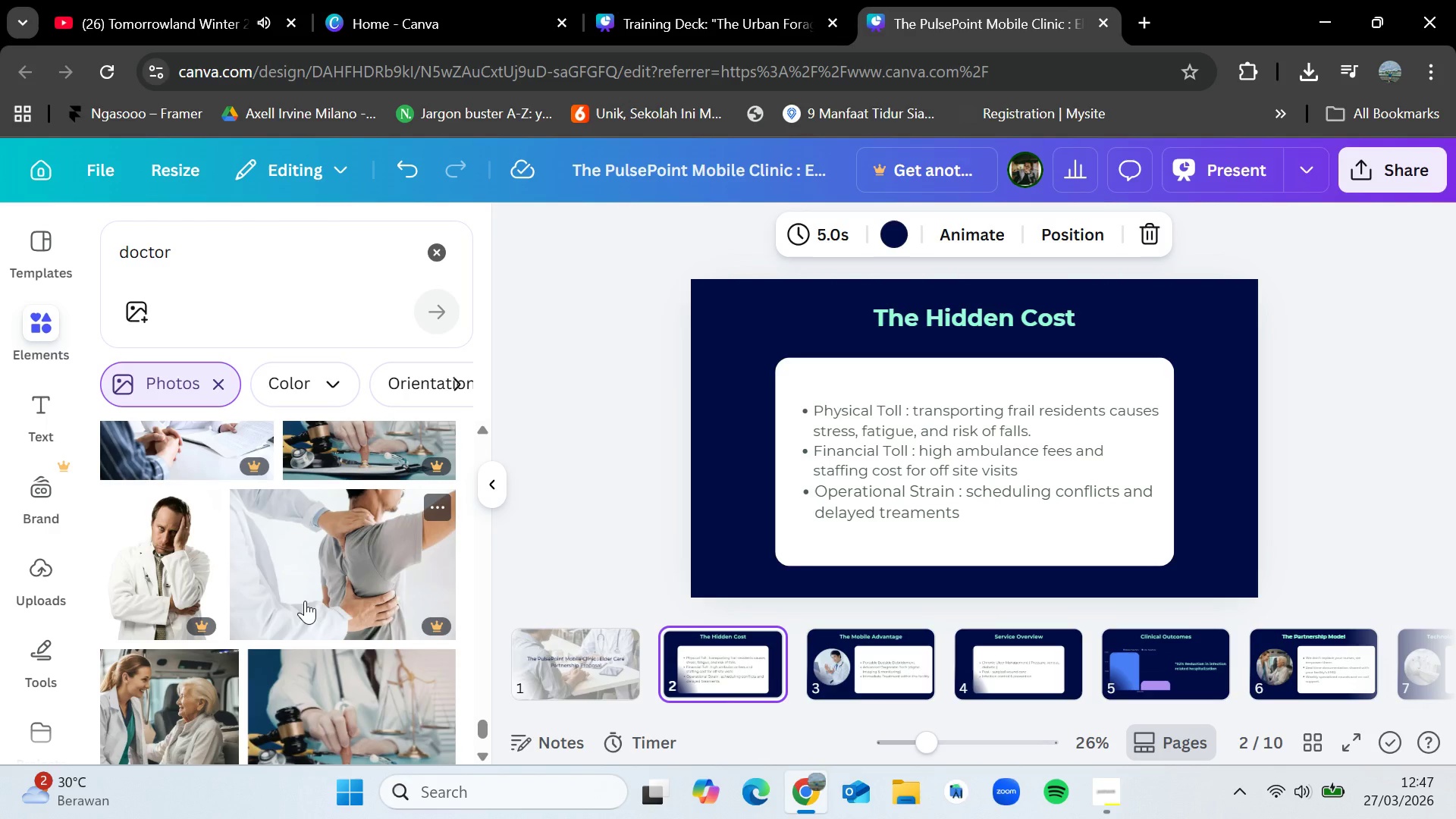 
wait(8.38)
 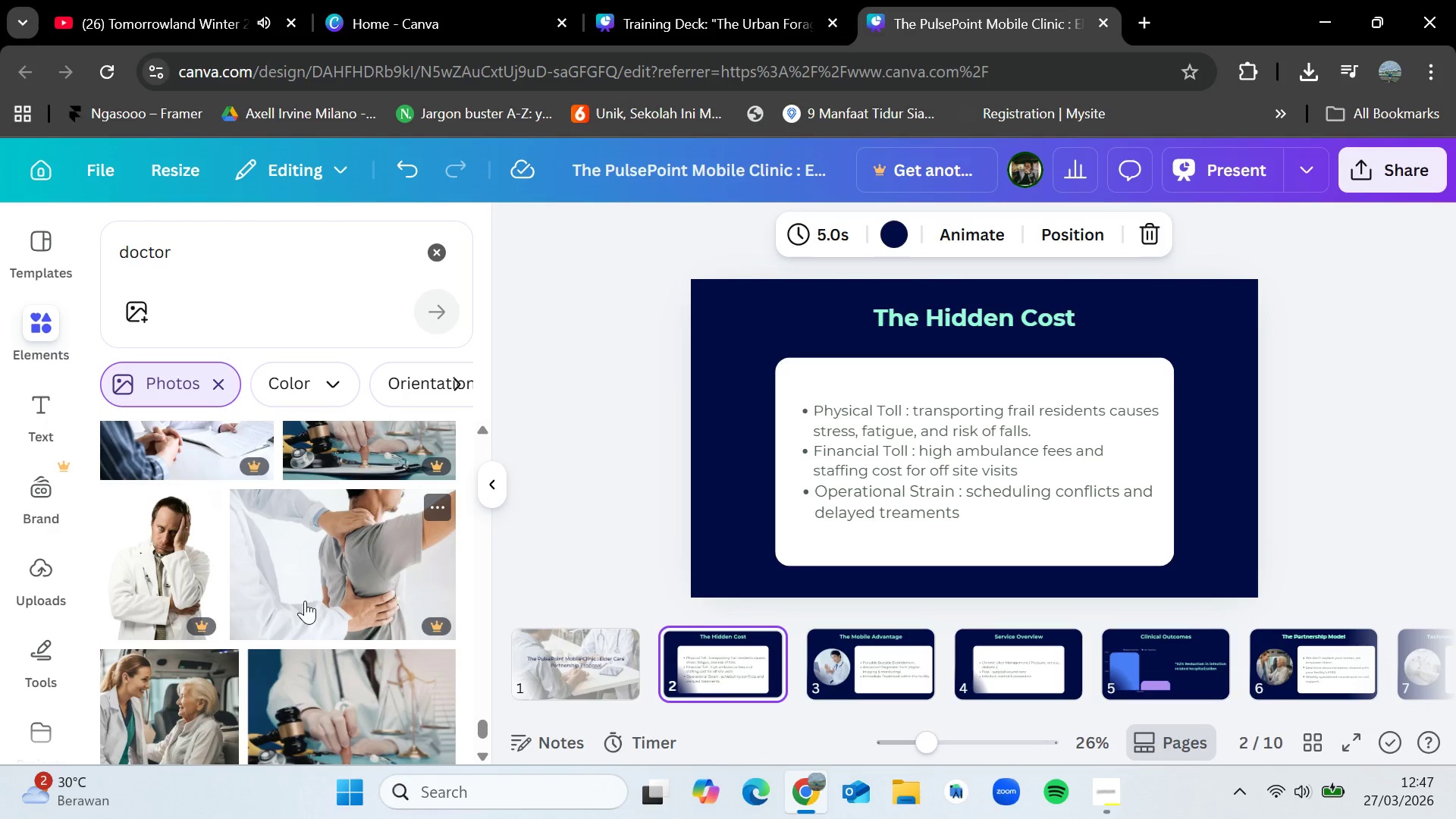 
scroll: coordinate [305, 601], scroll_direction: down, amount: 2.0
 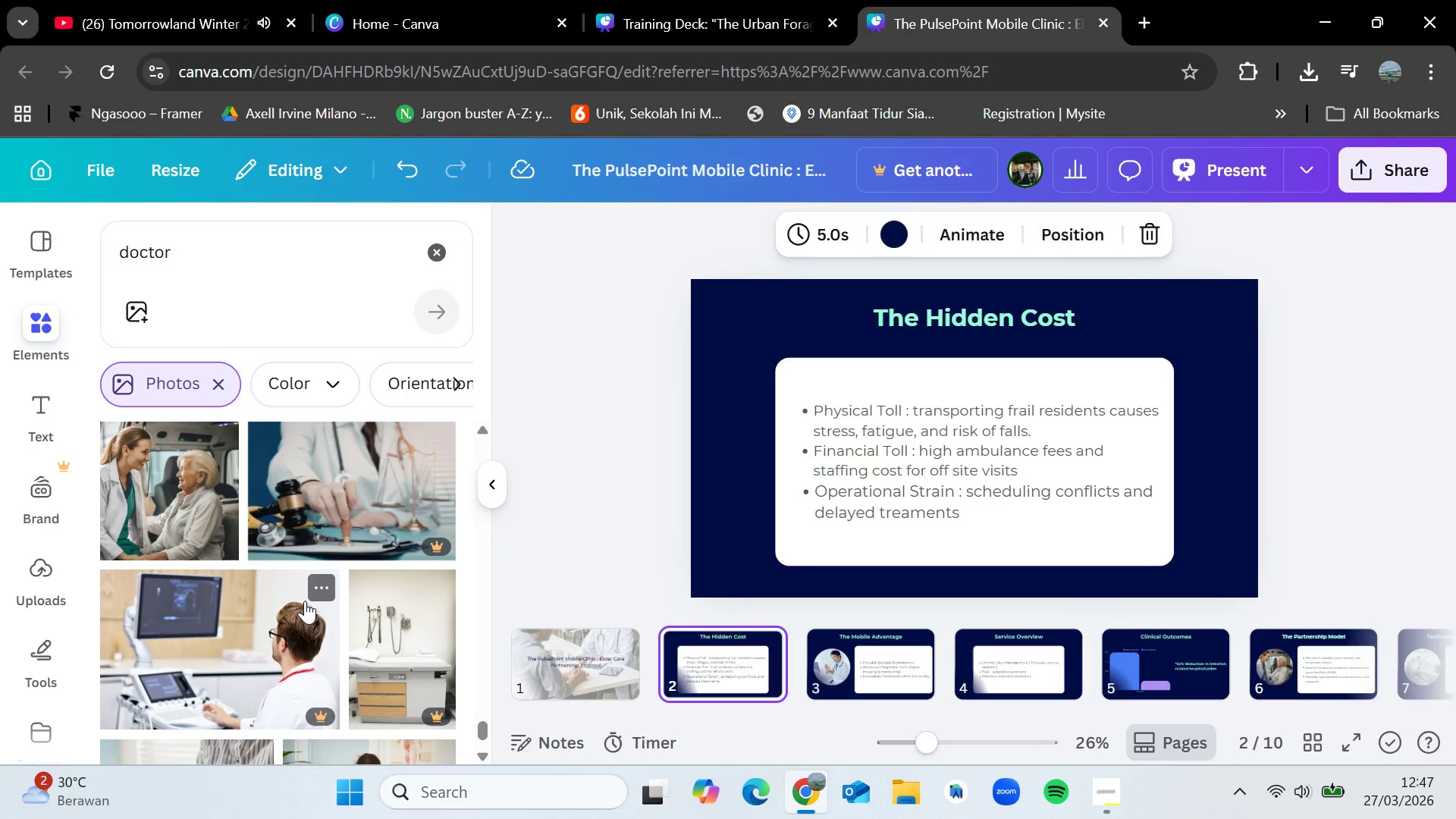 
wait(7.17)
 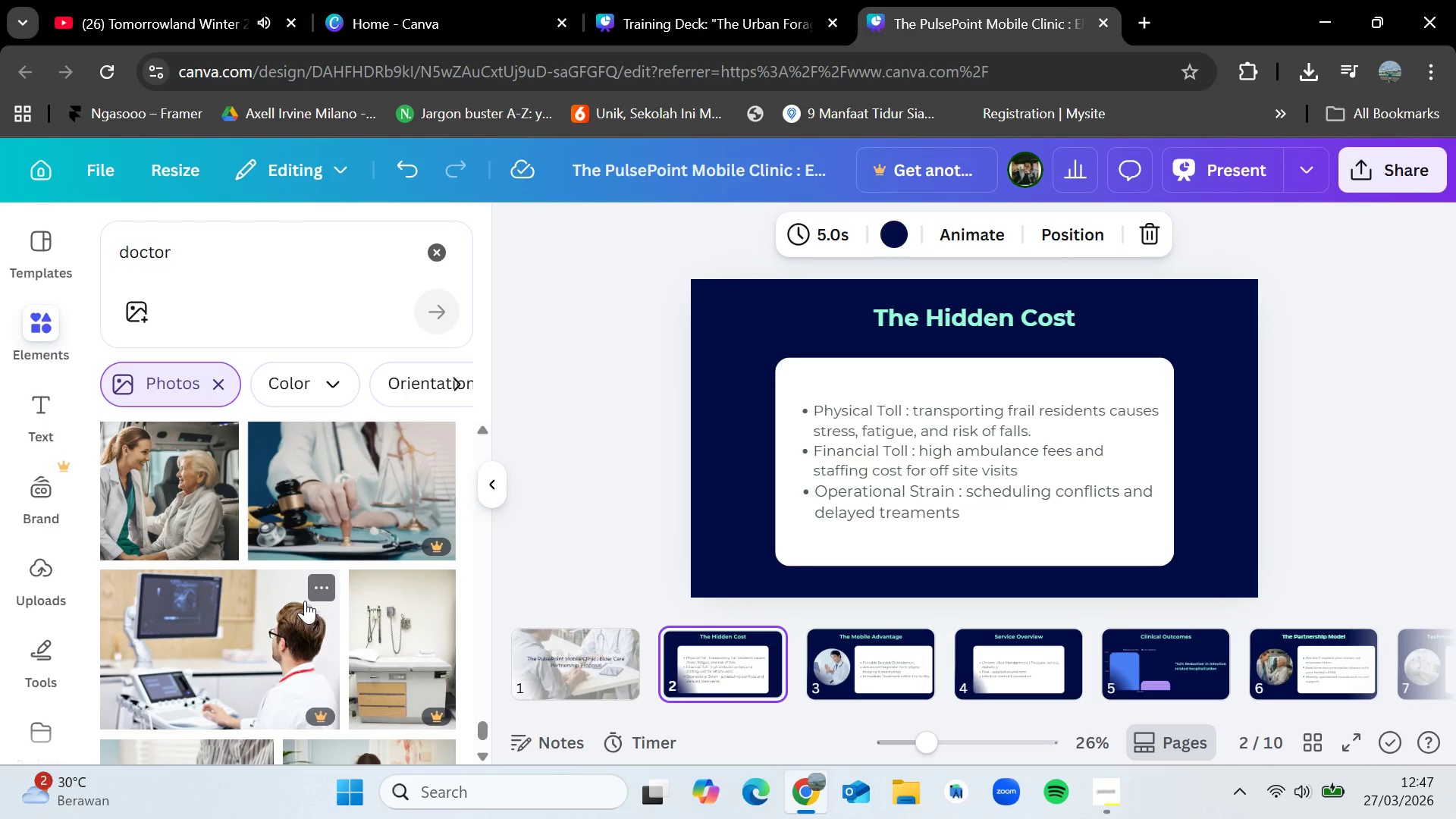 
scroll: coordinate [305, 601], scroll_direction: down, amount: 7.0
 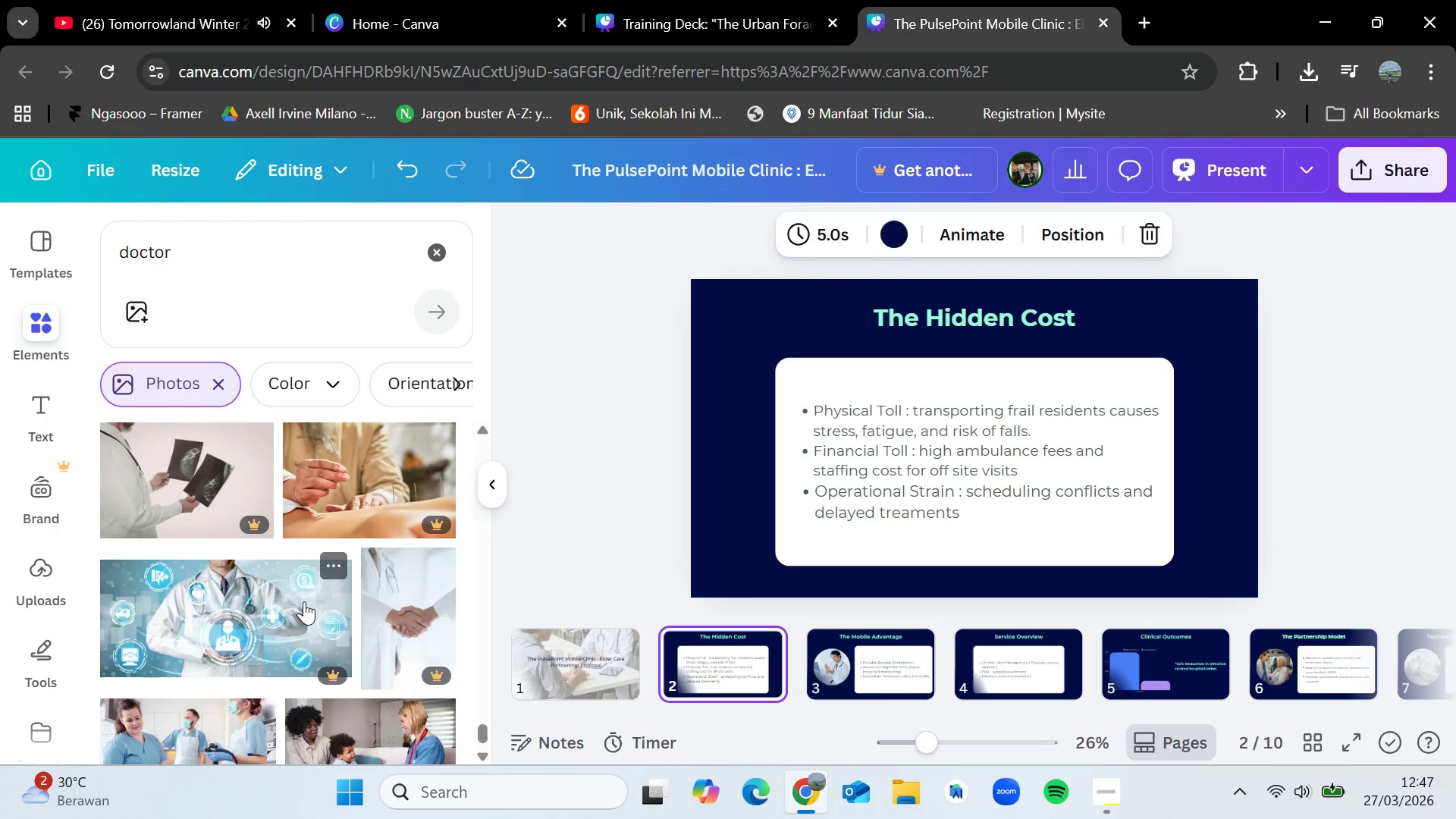 
scroll: coordinate [304, 600], scroll_direction: down, amount: 4.0
 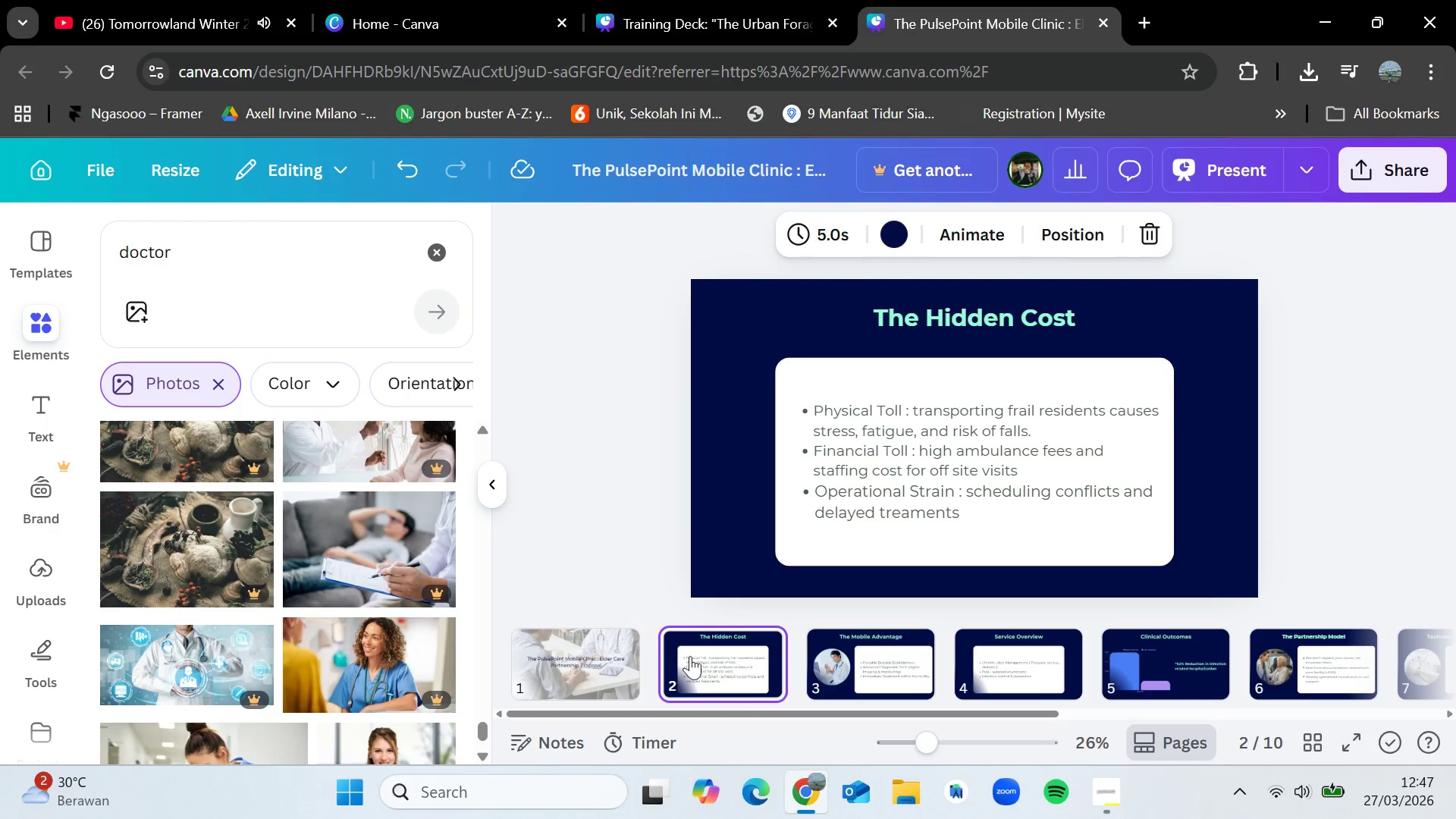 
left_click([601, 669])
 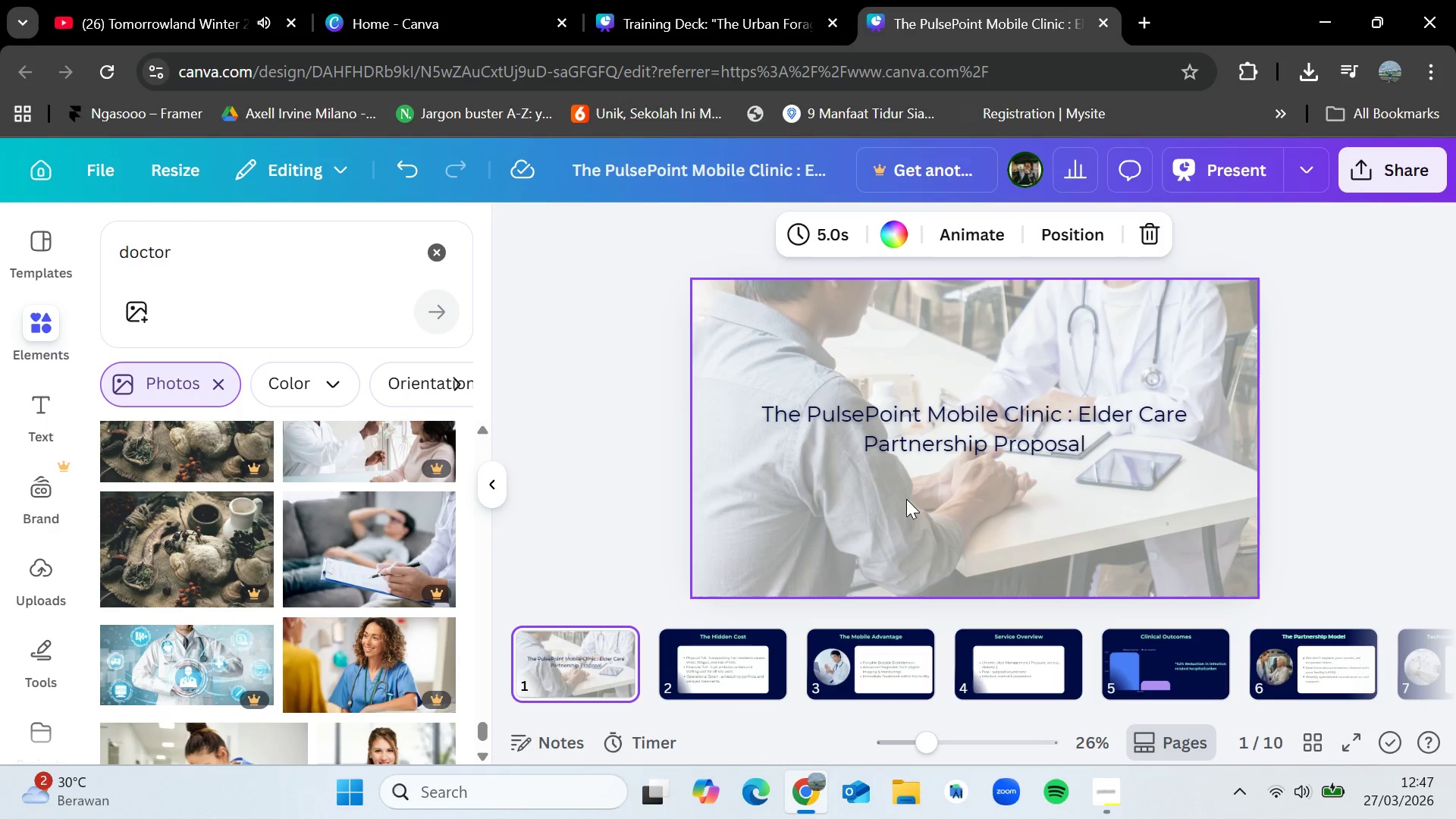 
left_click([829, 662])
 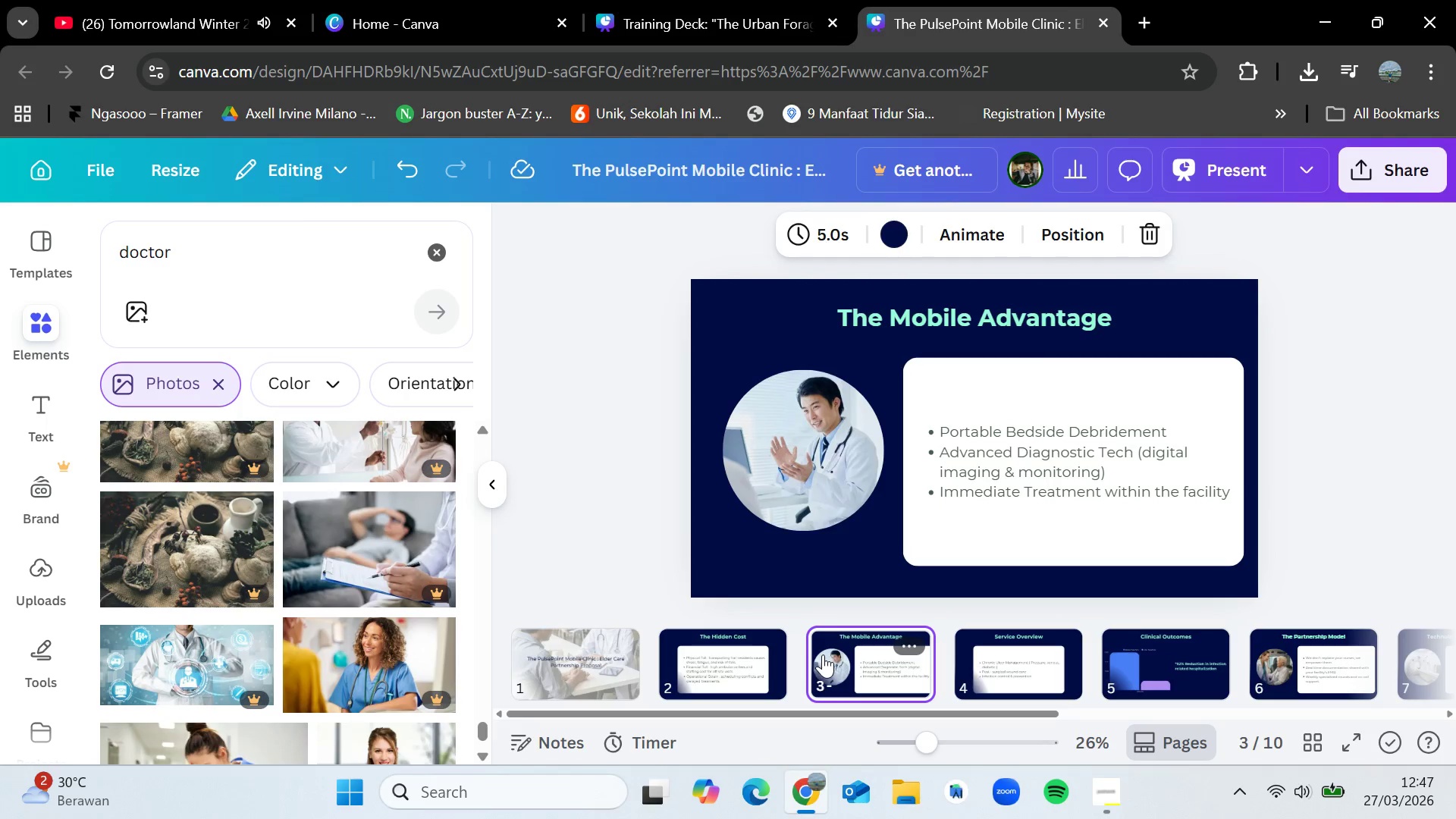 
scroll: coordinate [263, 617], scroll_direction: down, amount: 7.0
 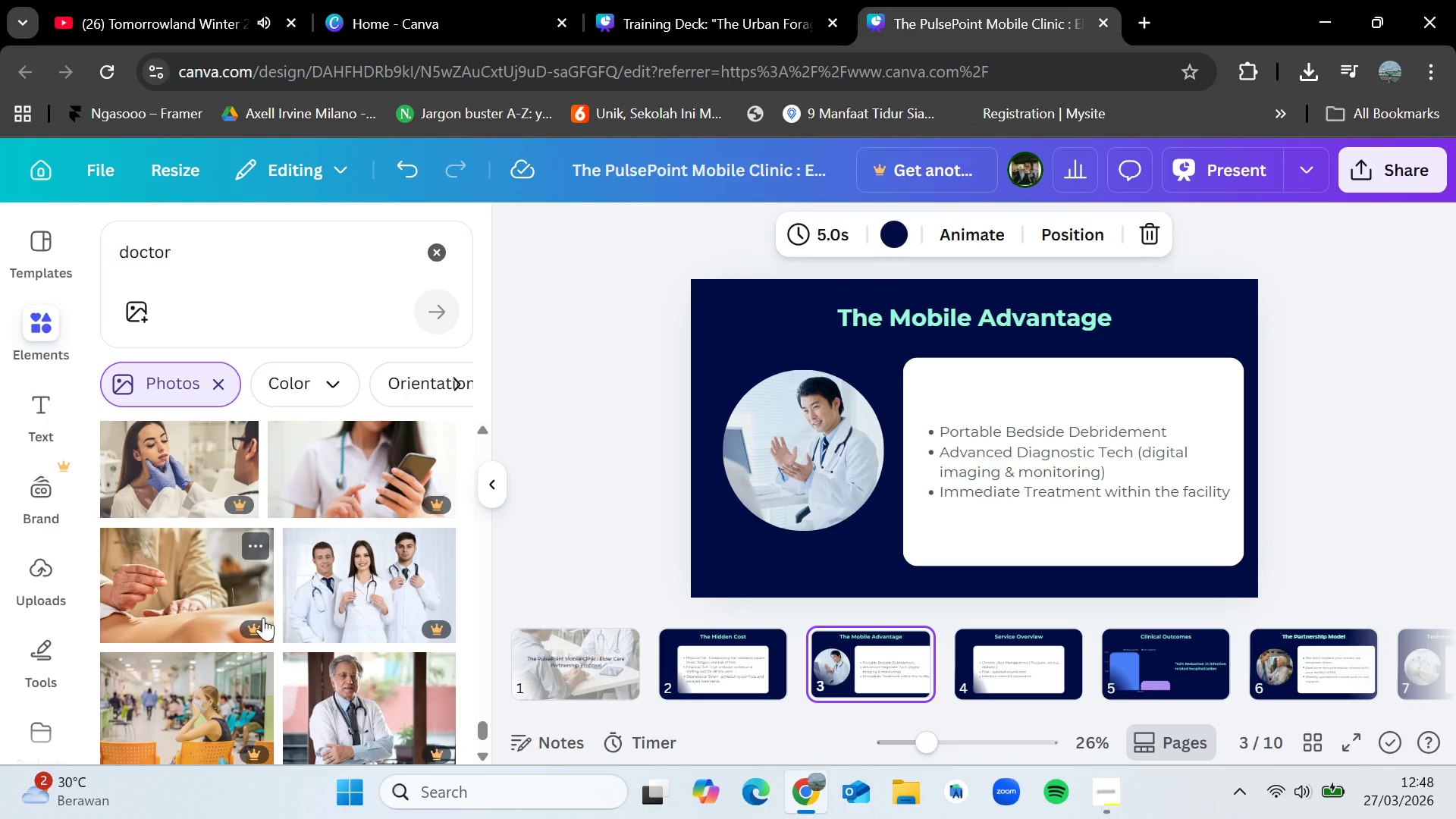 
scroll: coordinate [263, 617], scroll_direction: up, amount: 3.0
 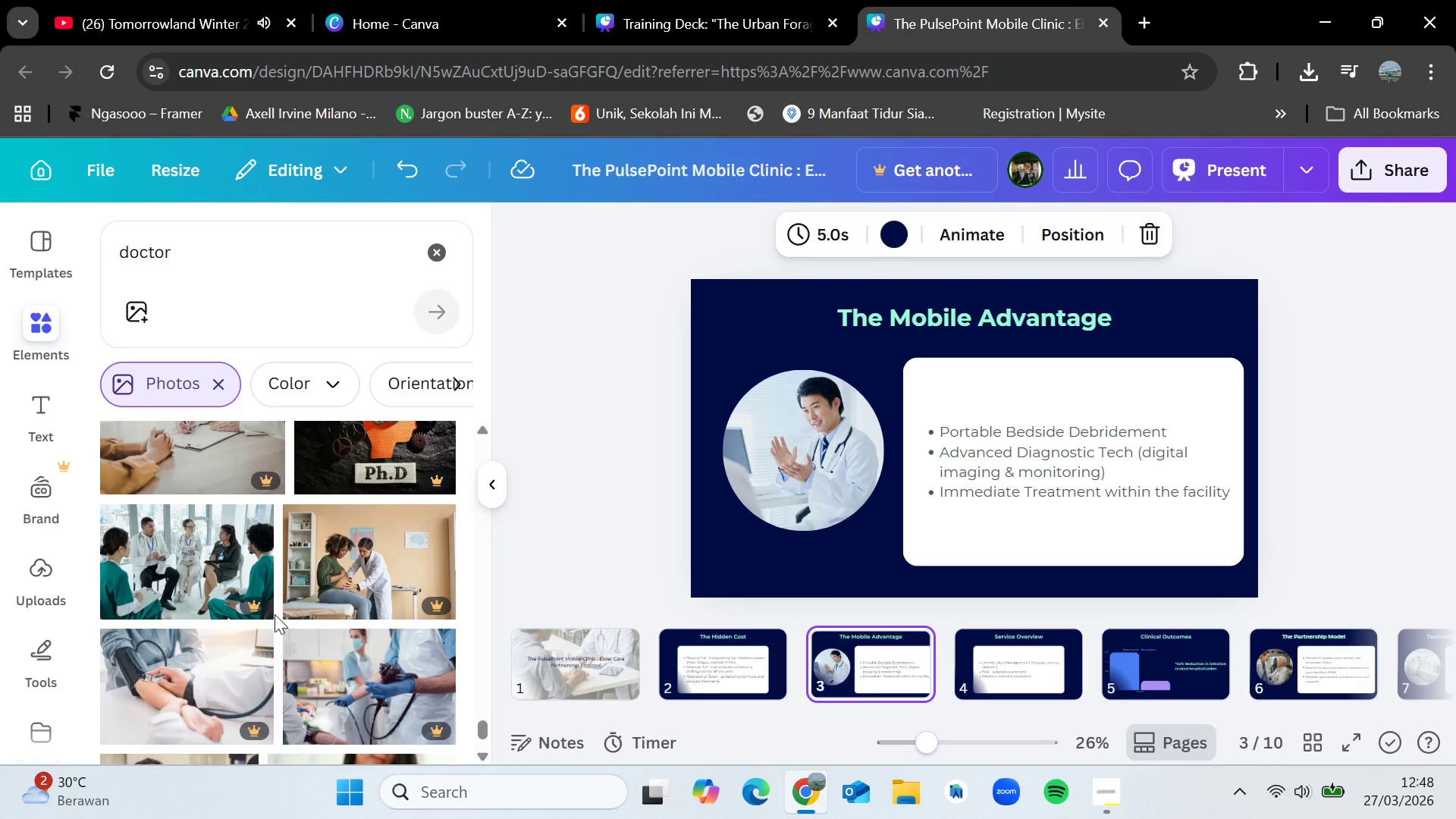 
wait(25.16)
 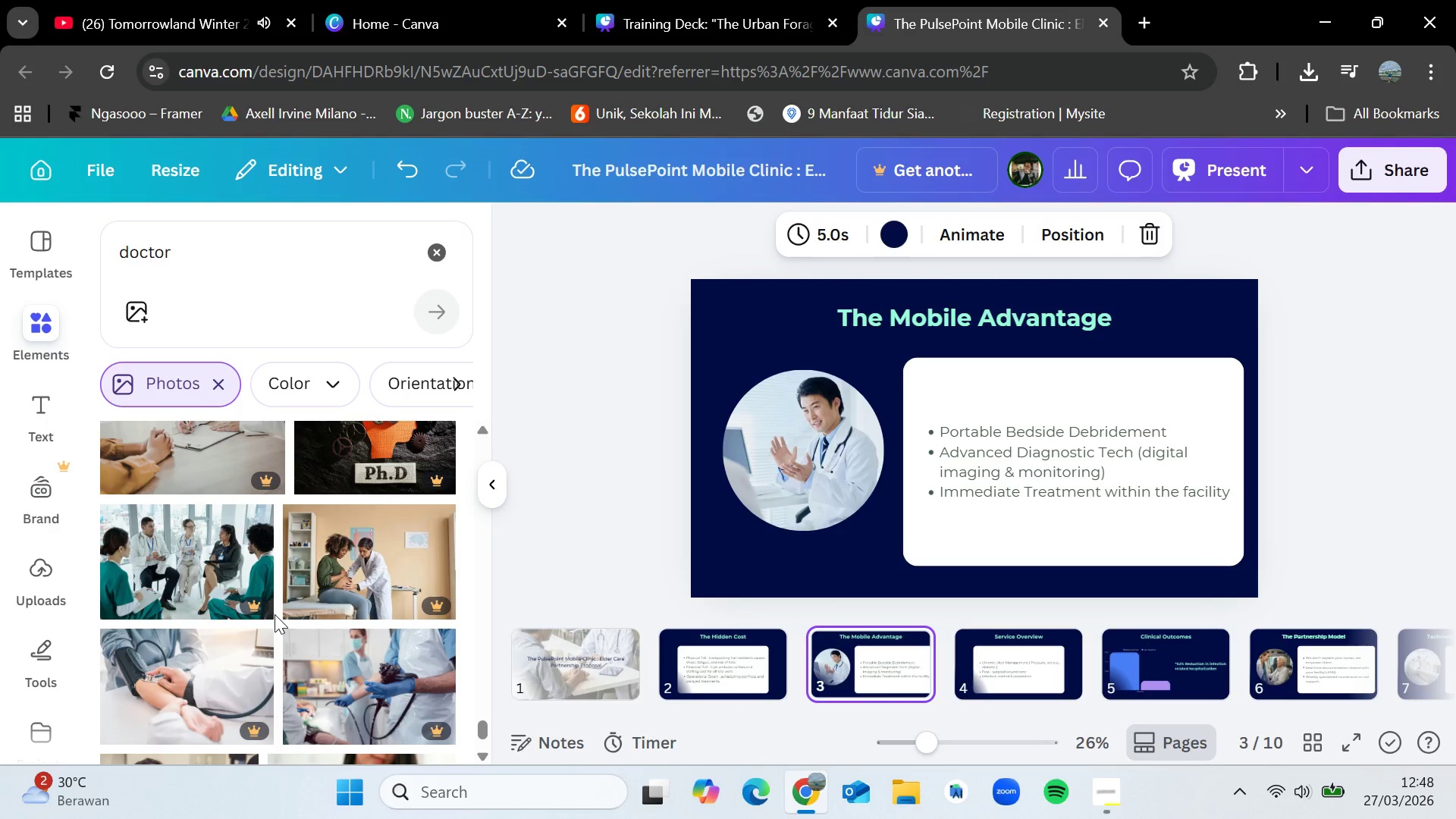 
scroll: coordinate [242, 563], scroll_direction: down, amount: 5.0
 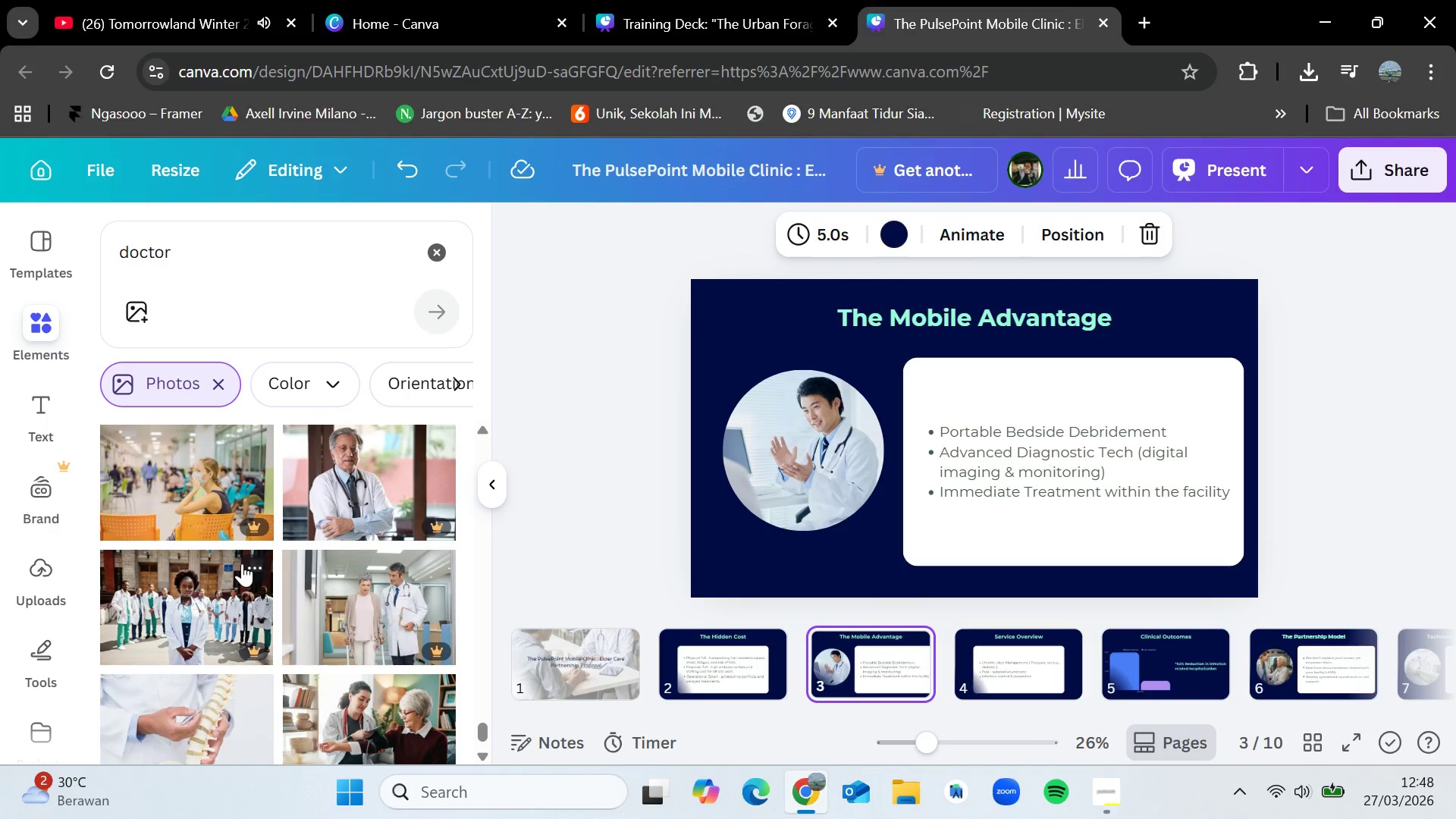 
scroll: coordinate [242, 563], scroll_direction: up, amount: 1.0
 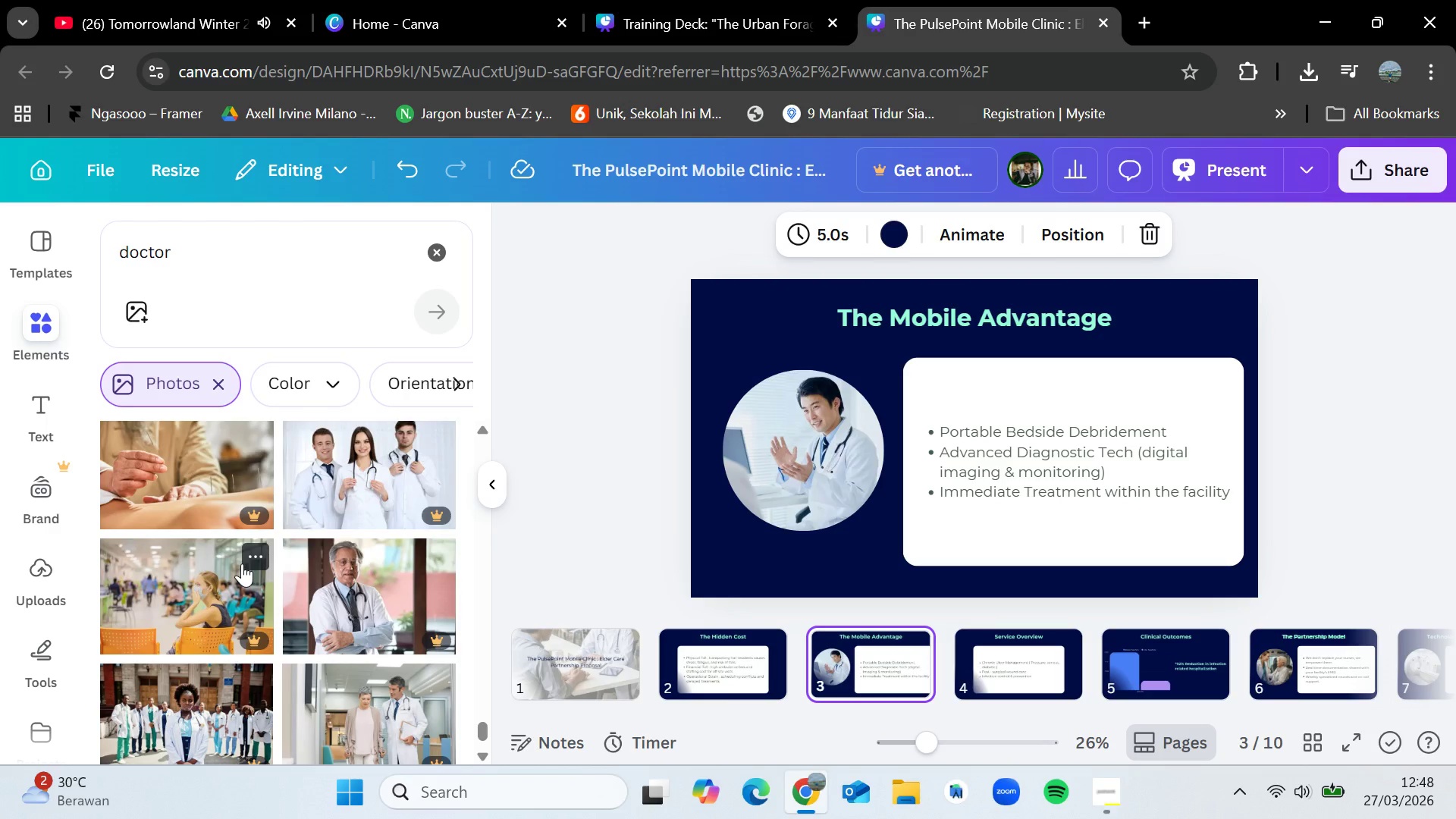 
wait(17.06)
 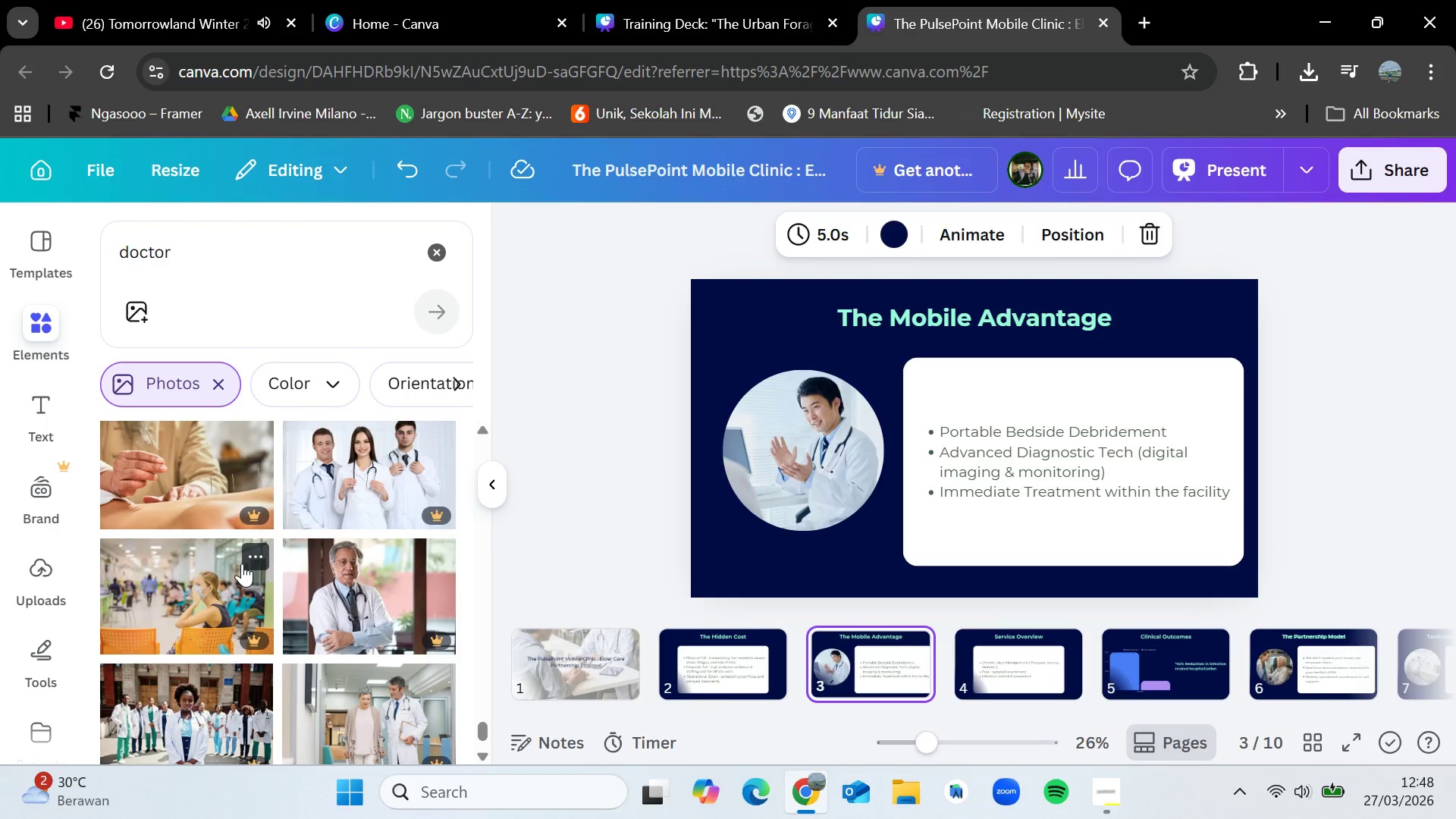 
scroll: coordinate [242, 563], scroll_direction: down, amount: 11.0
 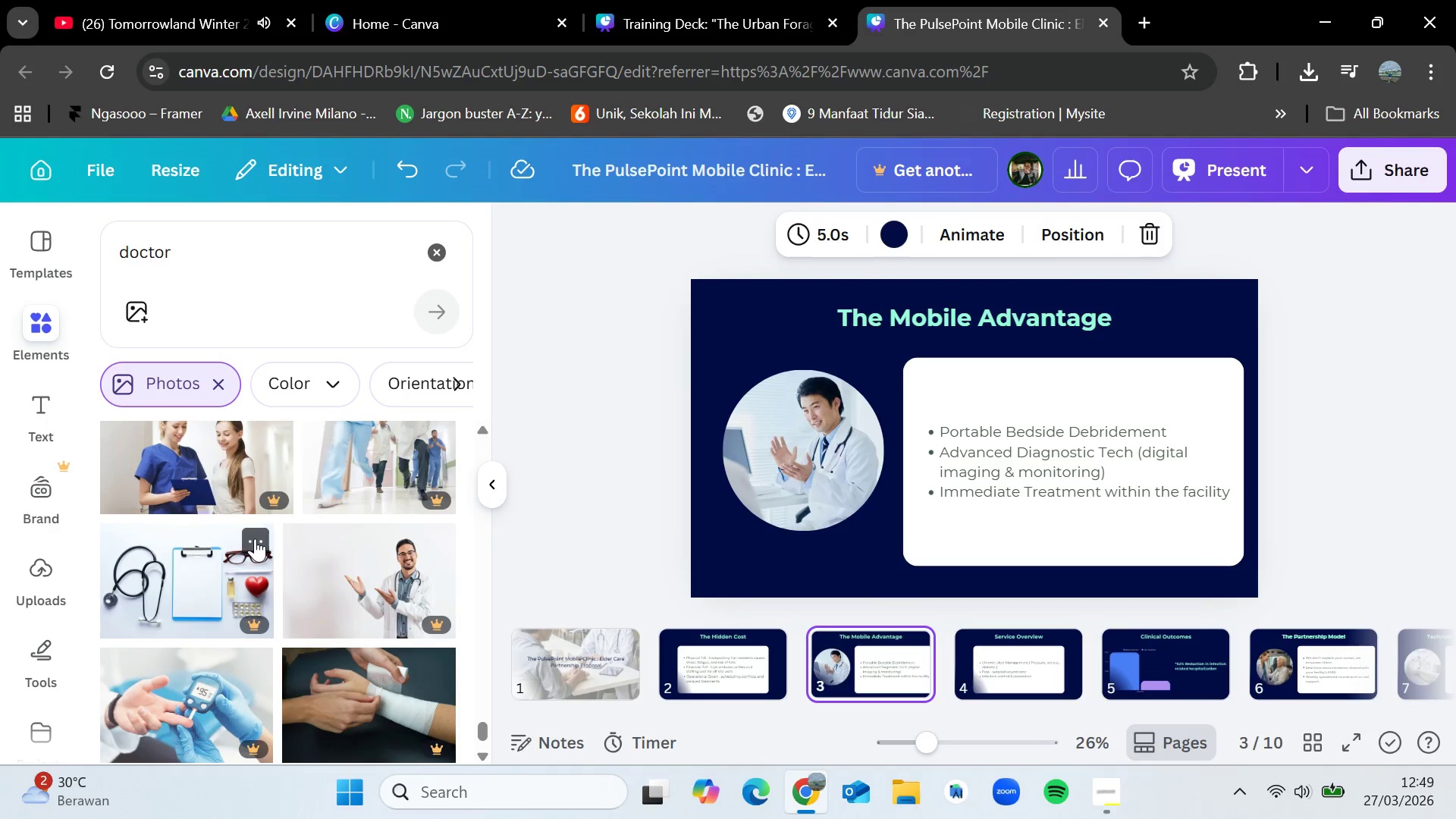 
scroll: coordinate [378, 511], scroll_direction: down, amount: 11.0
 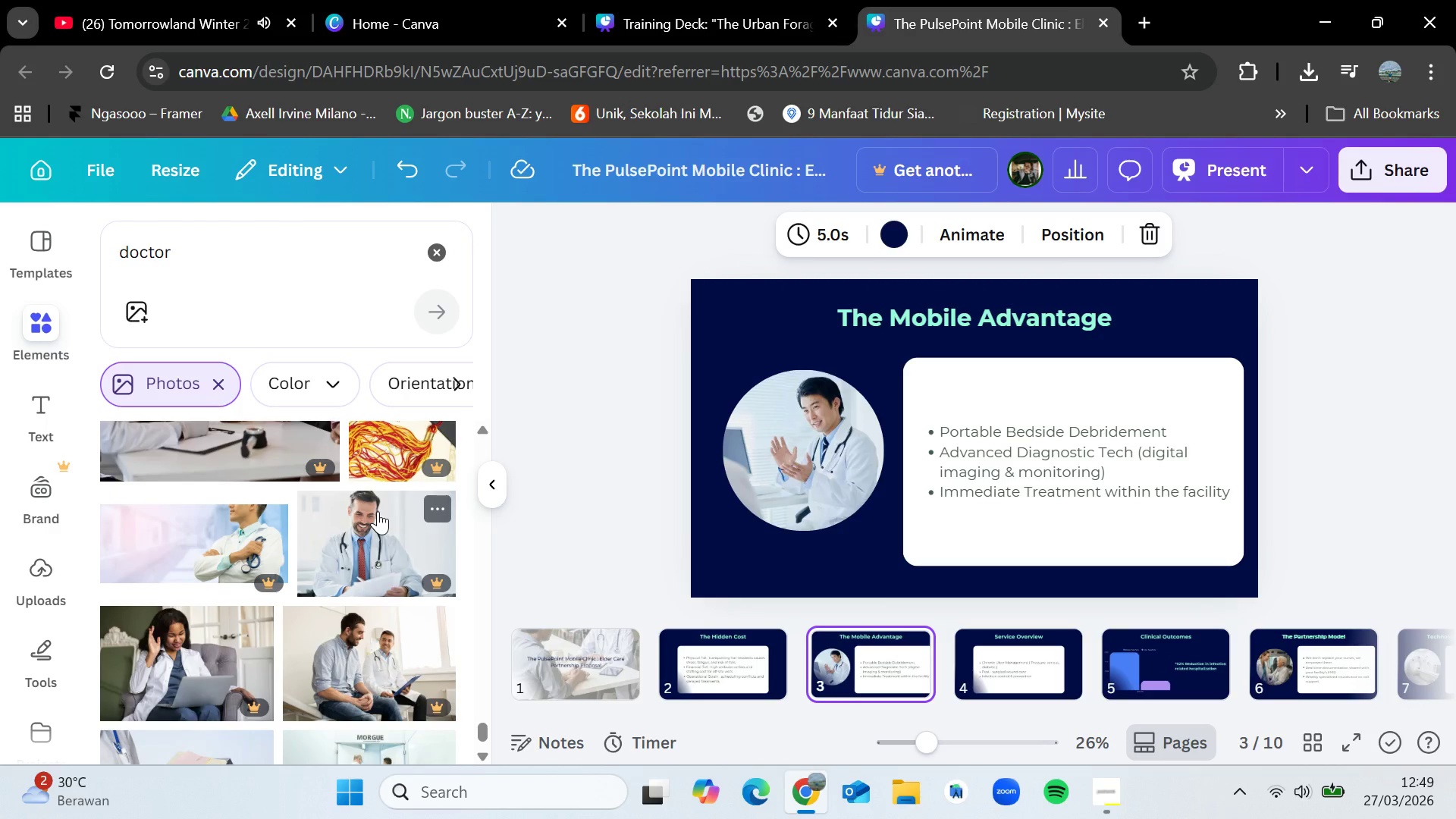 
scroll: coordinate [378, 511], scroll_direction: down, amount: 11.0
 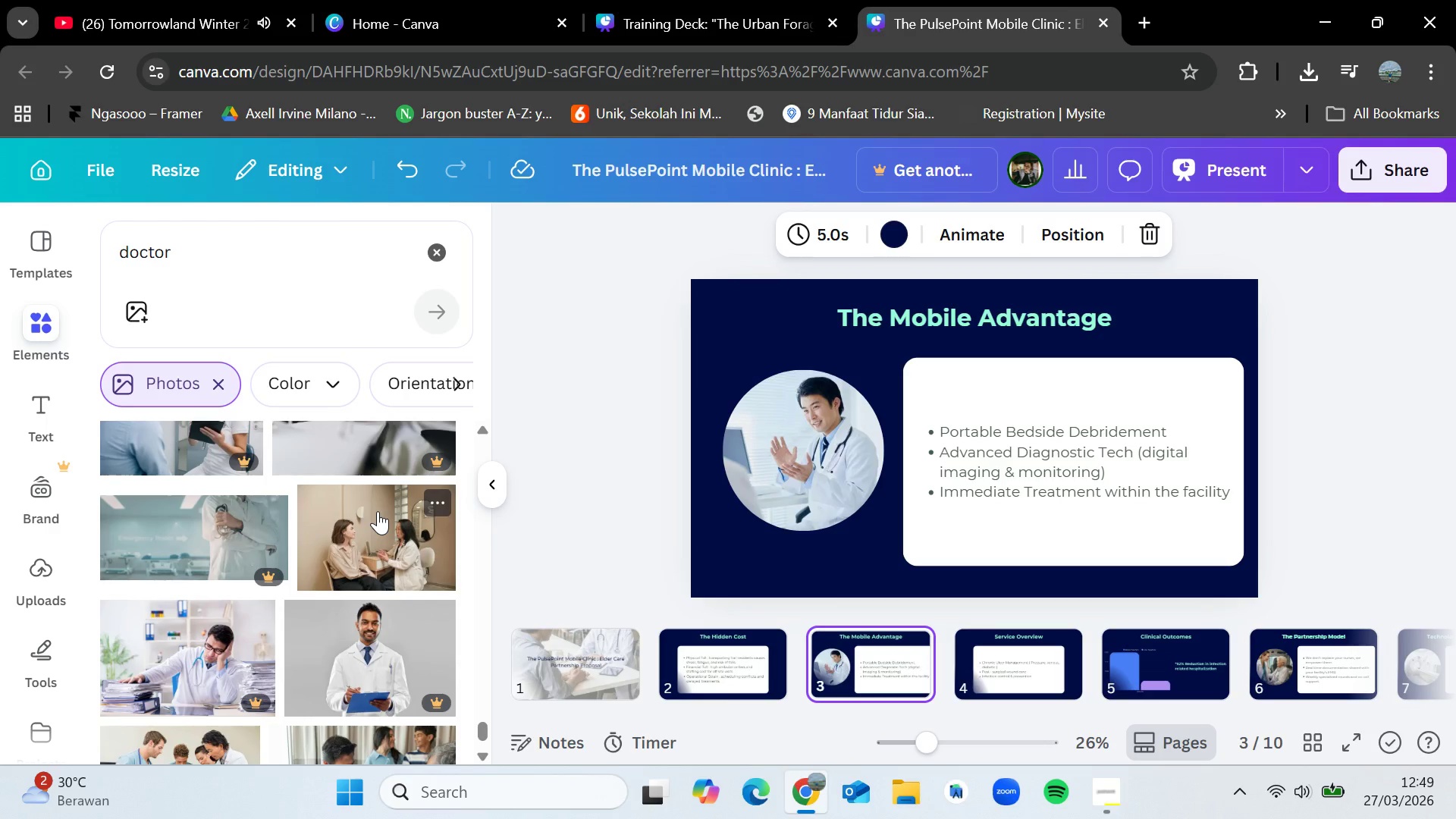 
scroll: coordinate [378, 511], scroll_direction: down, amount: 11.0
 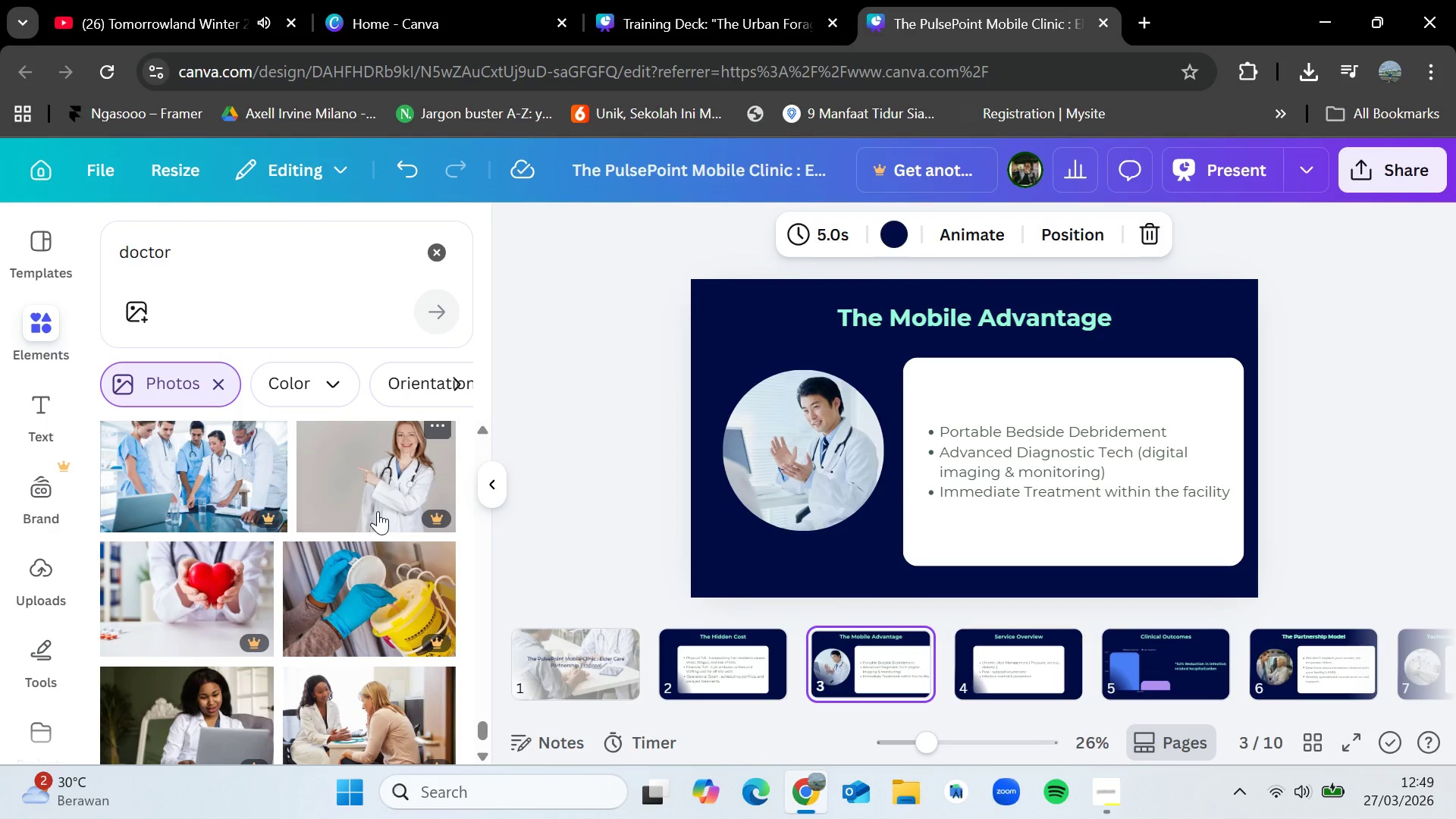 
wait(5.5)
 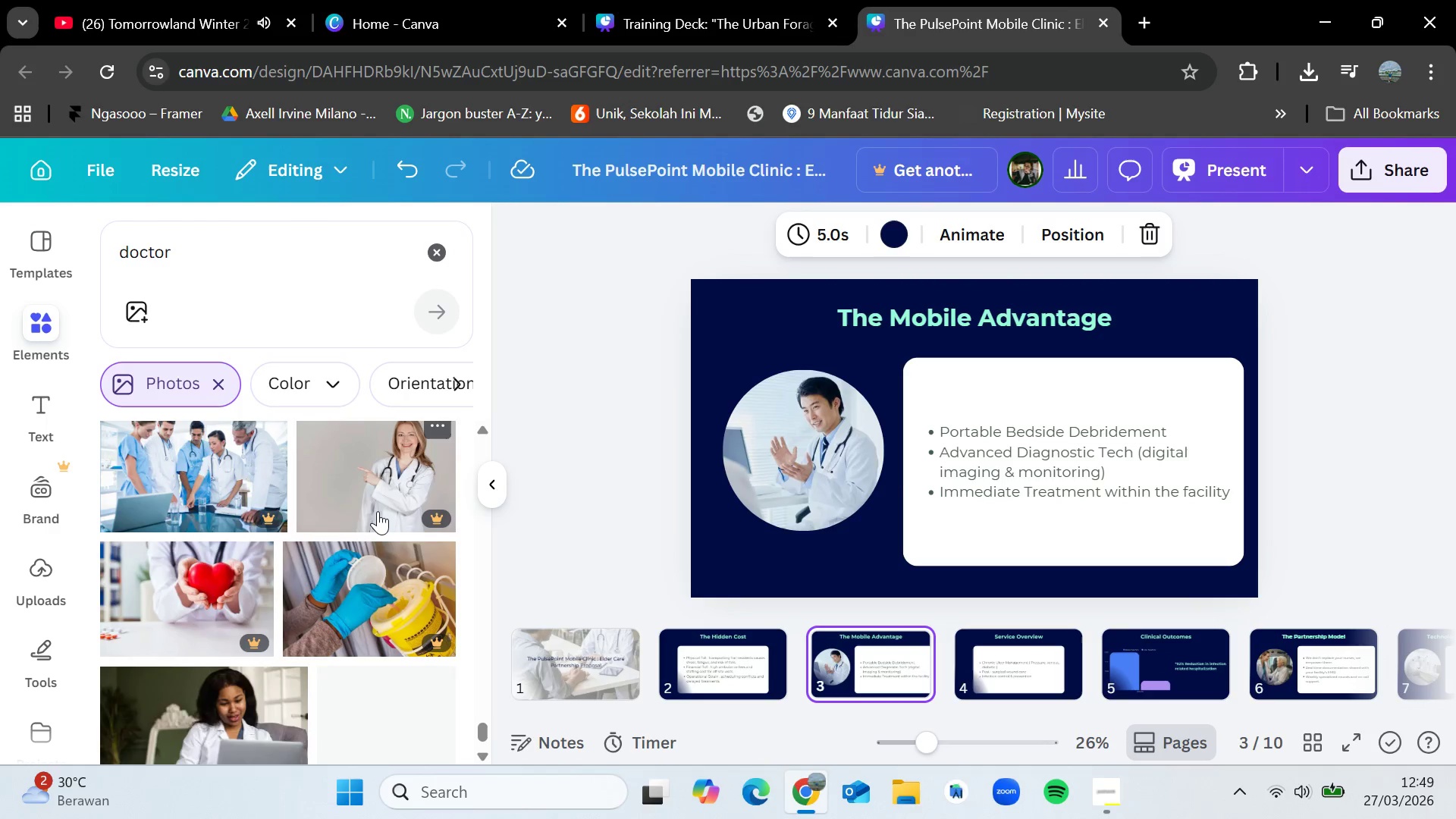 
scroll: coordinate [378, 511], scroll_direction: down, amount: 13.0
 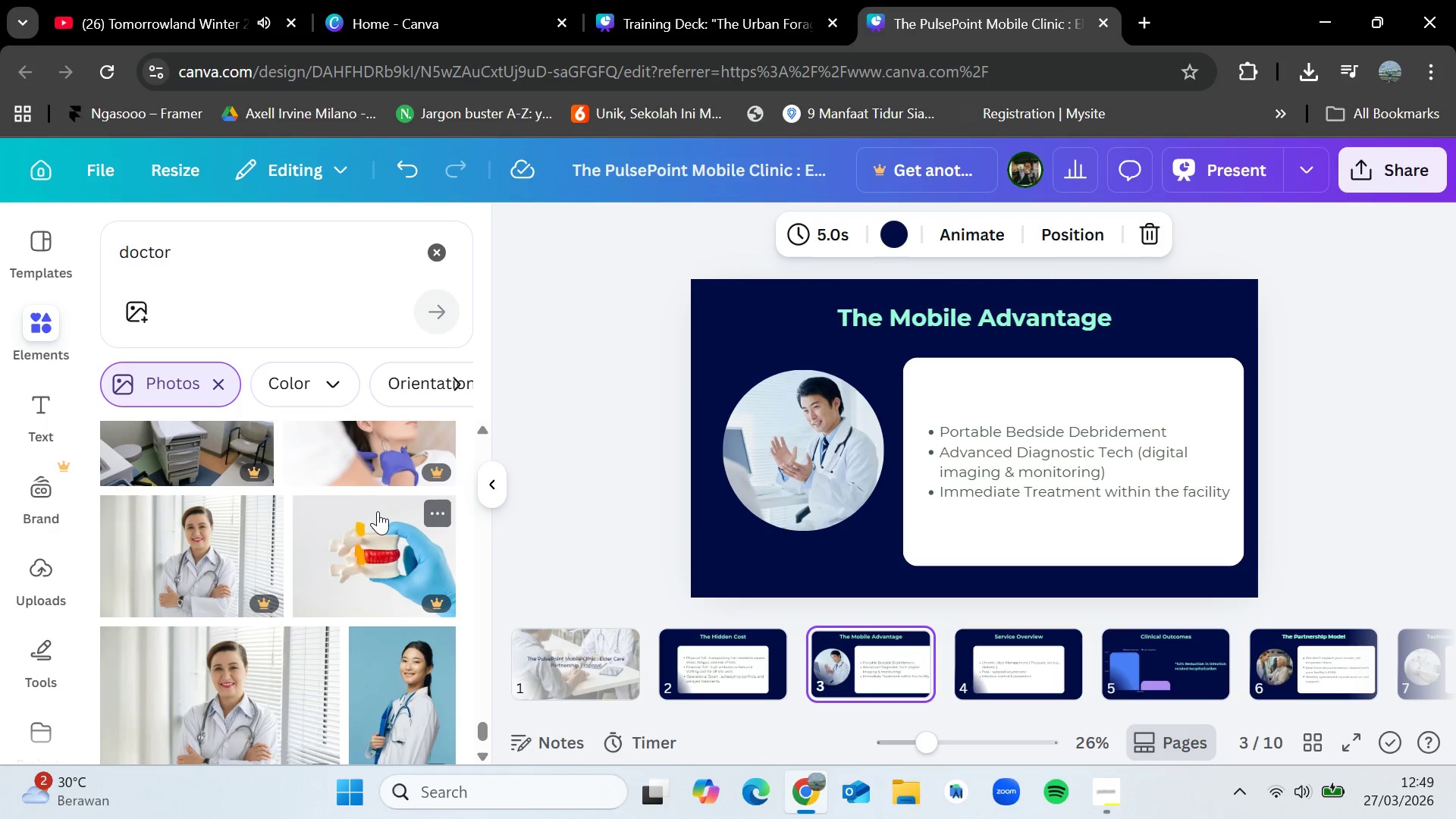 
scroll: coordinate [378, 511], scroll_direction: down, amount: 10.0
 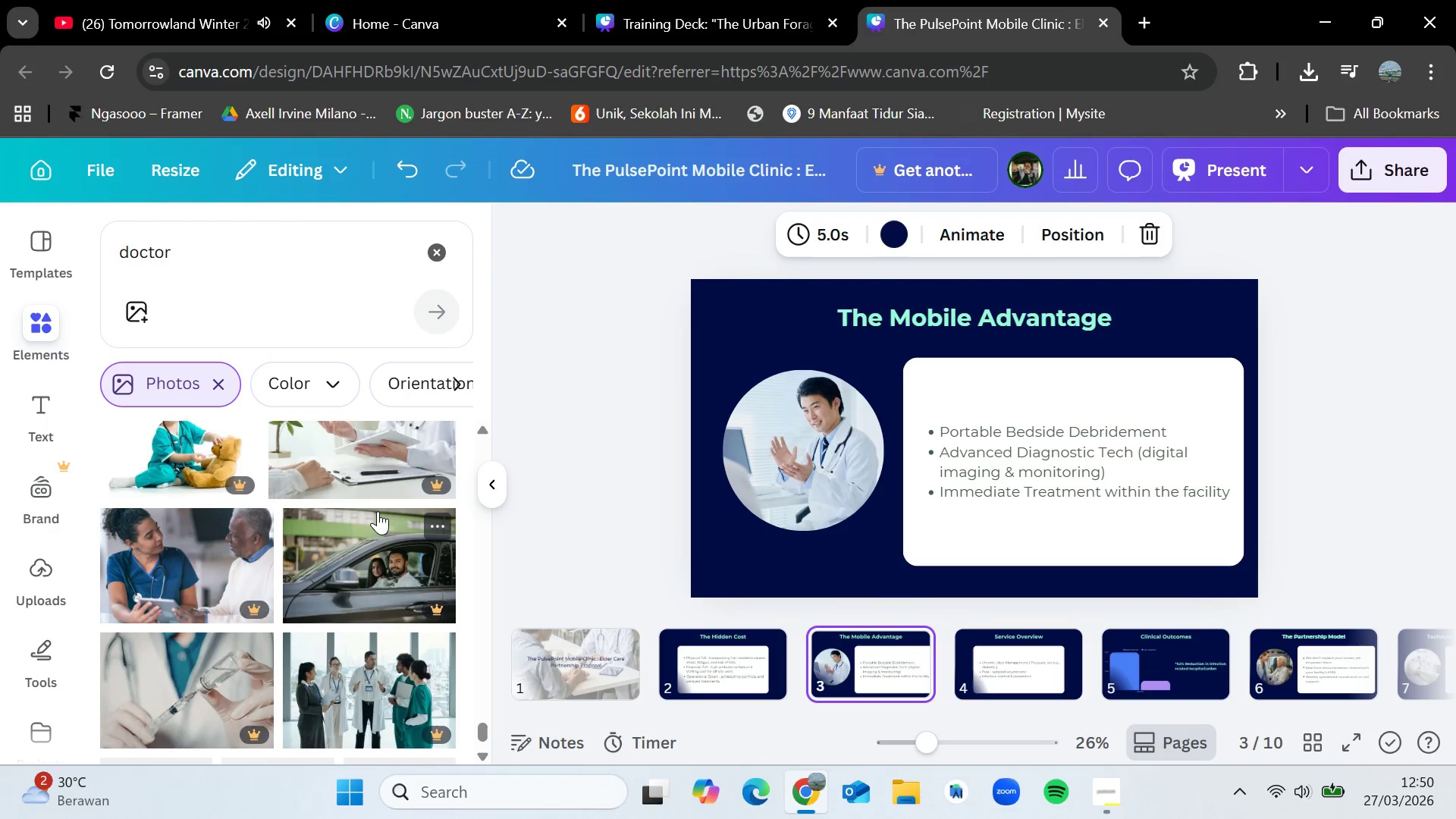 
scroll: coordinate [378, 511], scroll_direction: down, amount: 2.0
 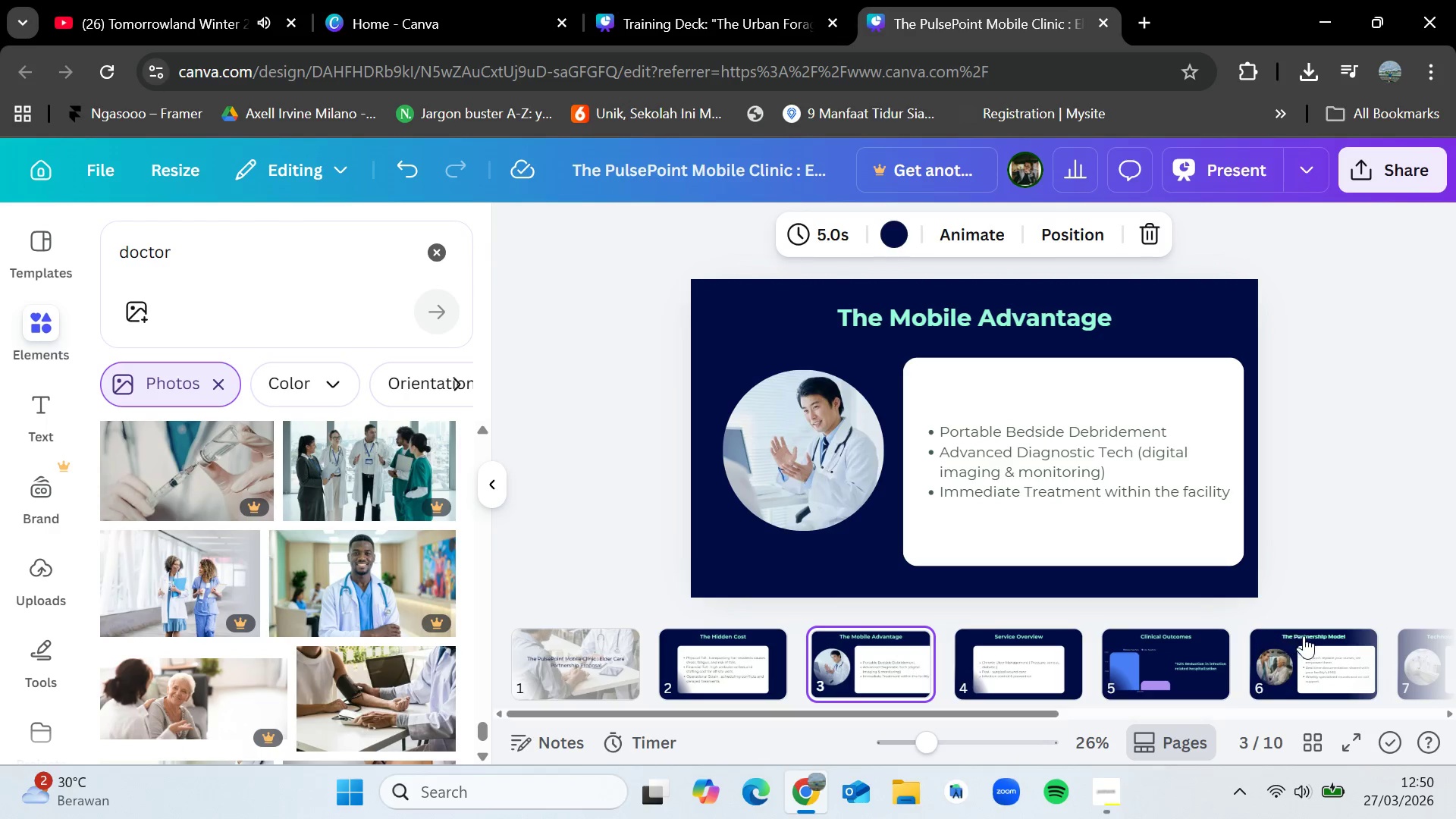 
left_click([1316, 651])
 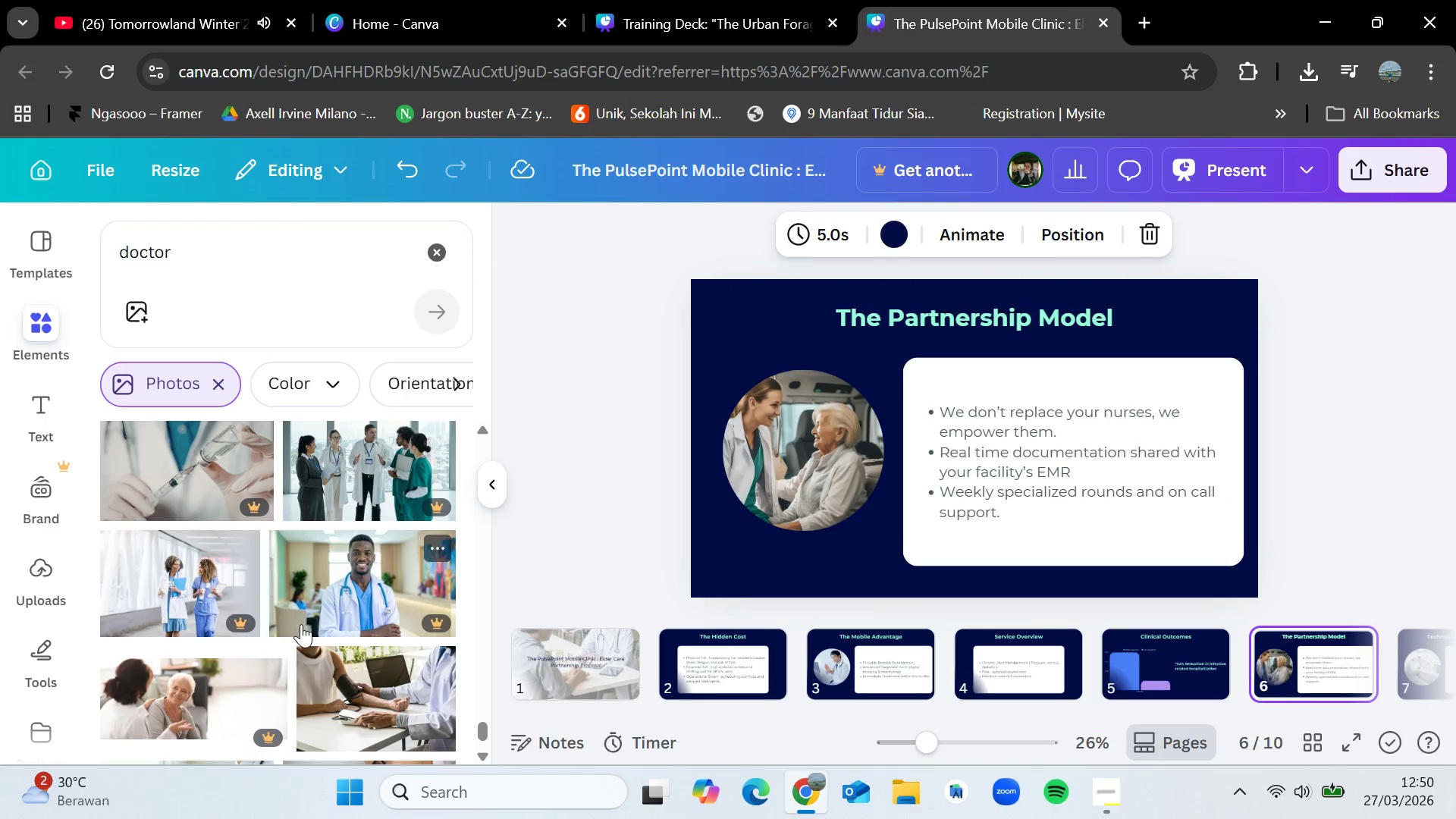 
scroll: coordinate [301, 624], scroll_direction: down, amount: 1.0
 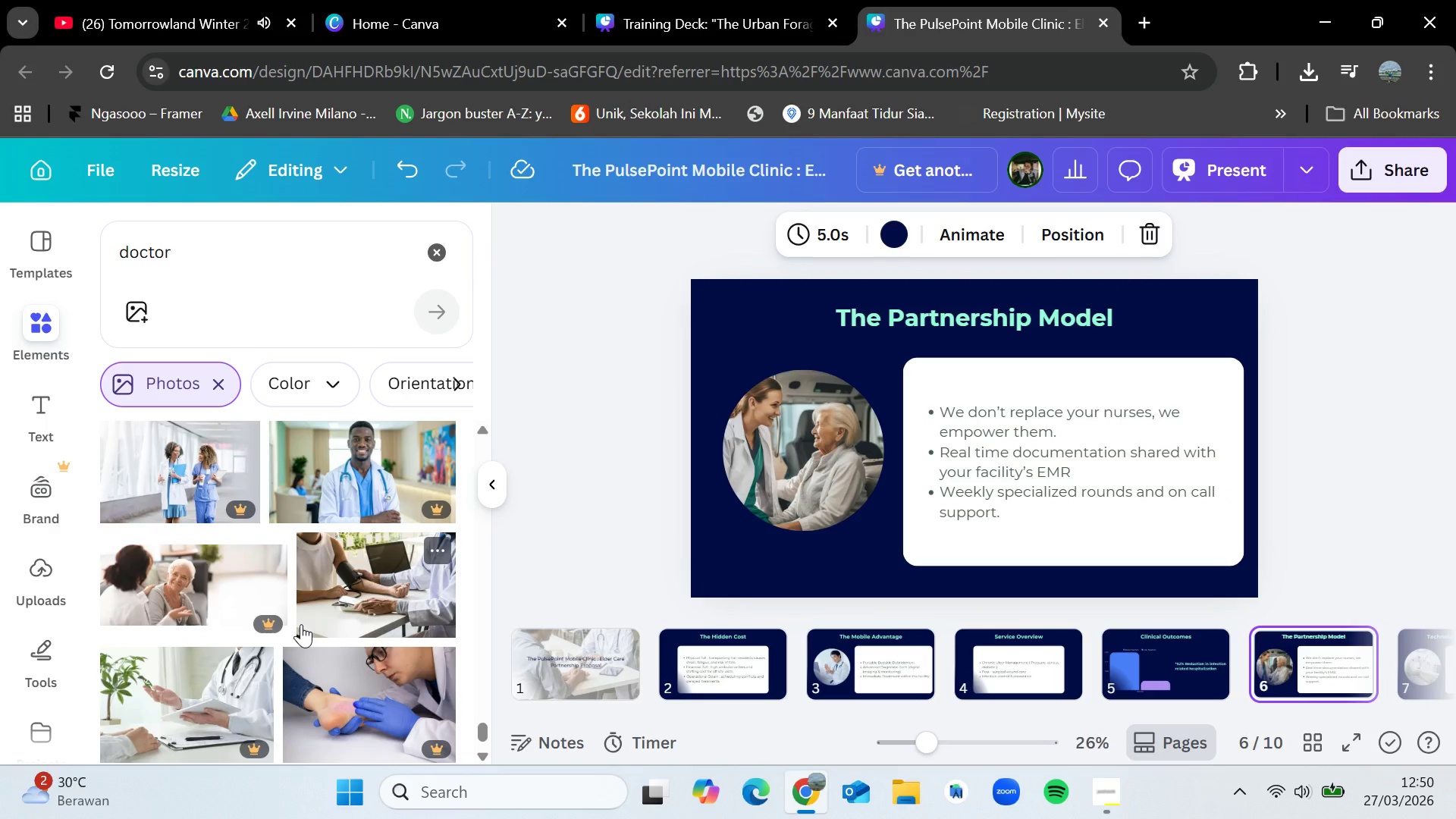 
scroll: coordinate [301, 624], scroll_direction: up, amount: 3.0
 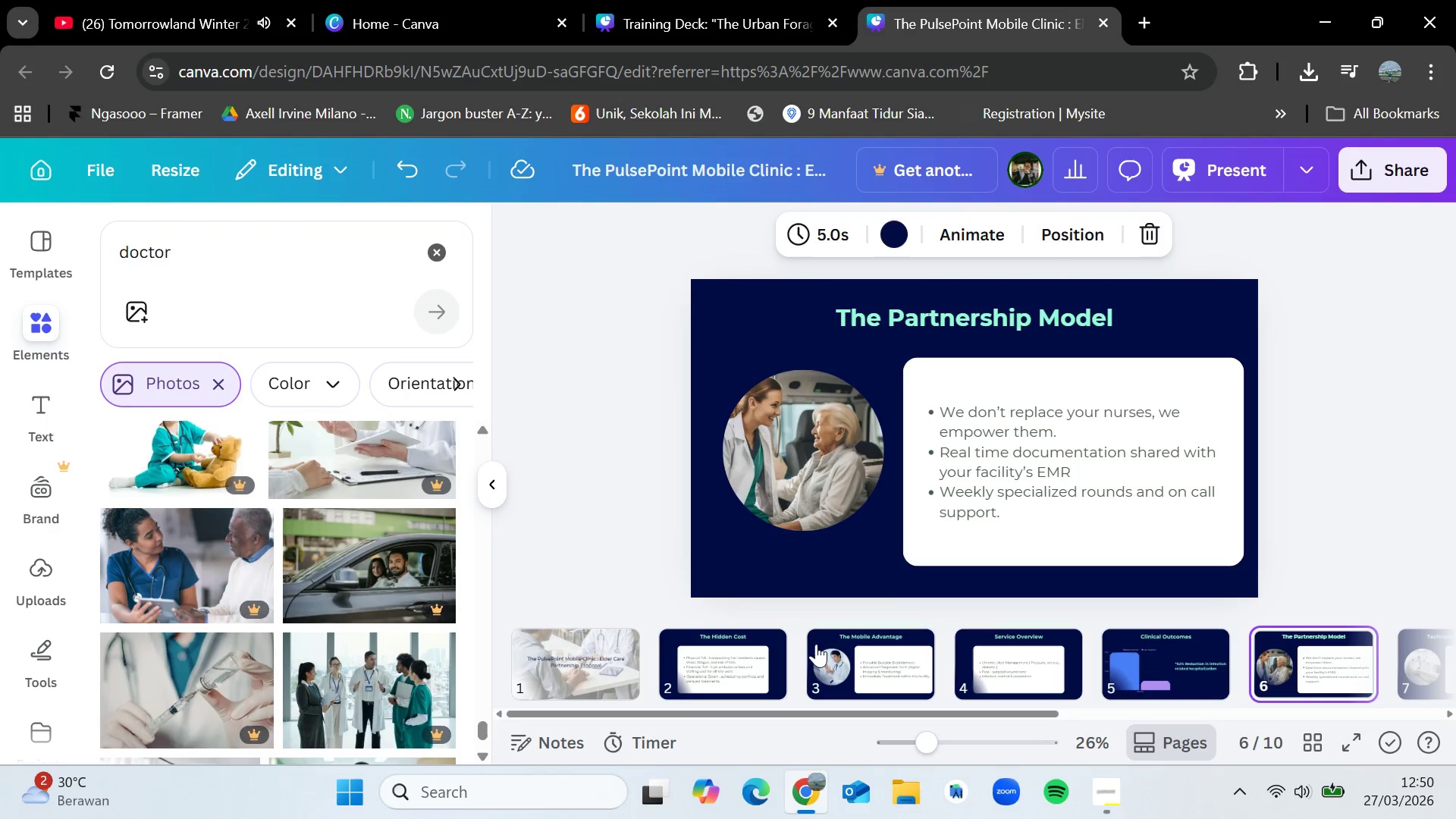 
left_click([833, 652])
 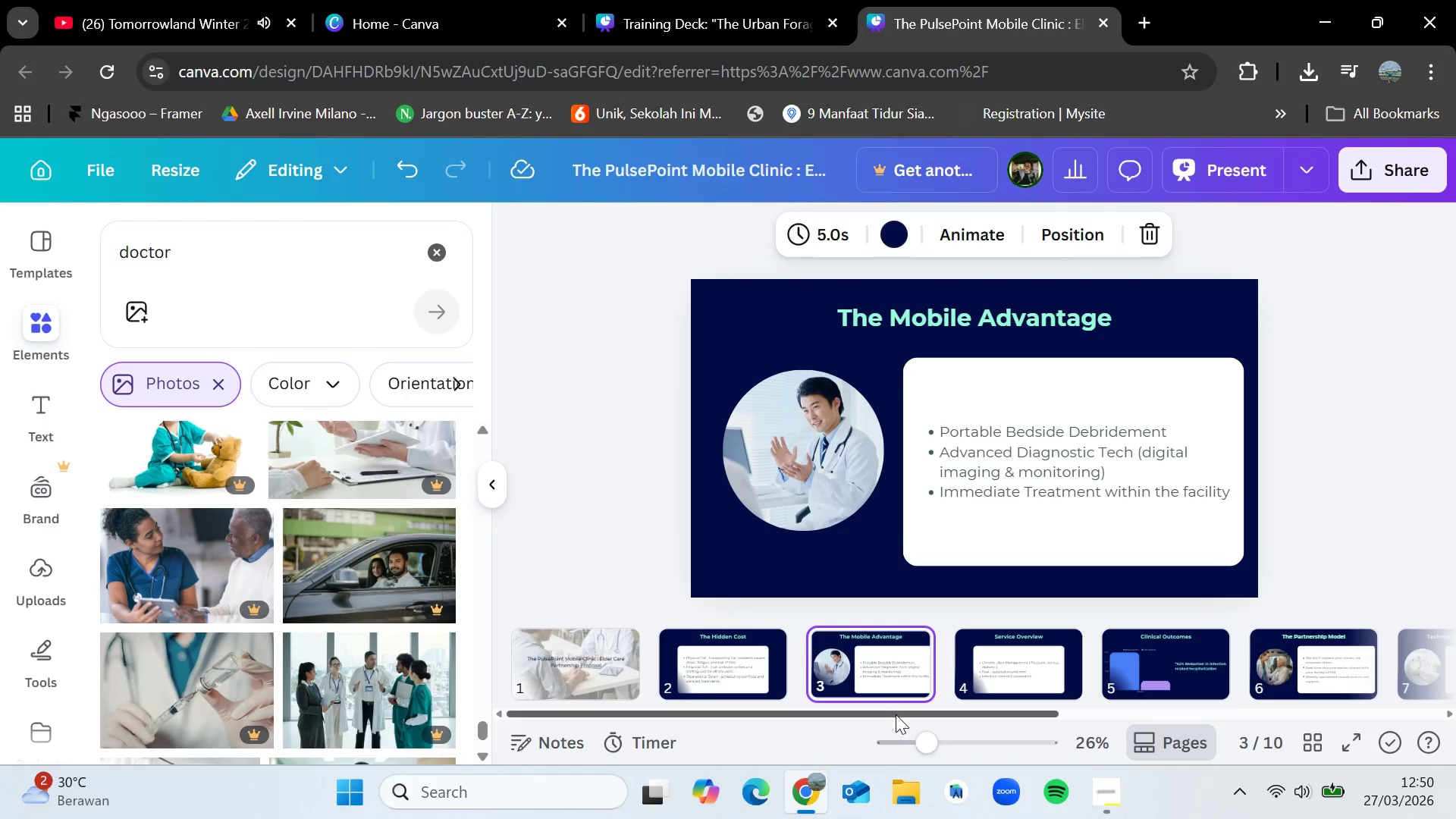 
left_click_drag(start_coordinate=[896, 714], to_coordinate=[871, 708])
 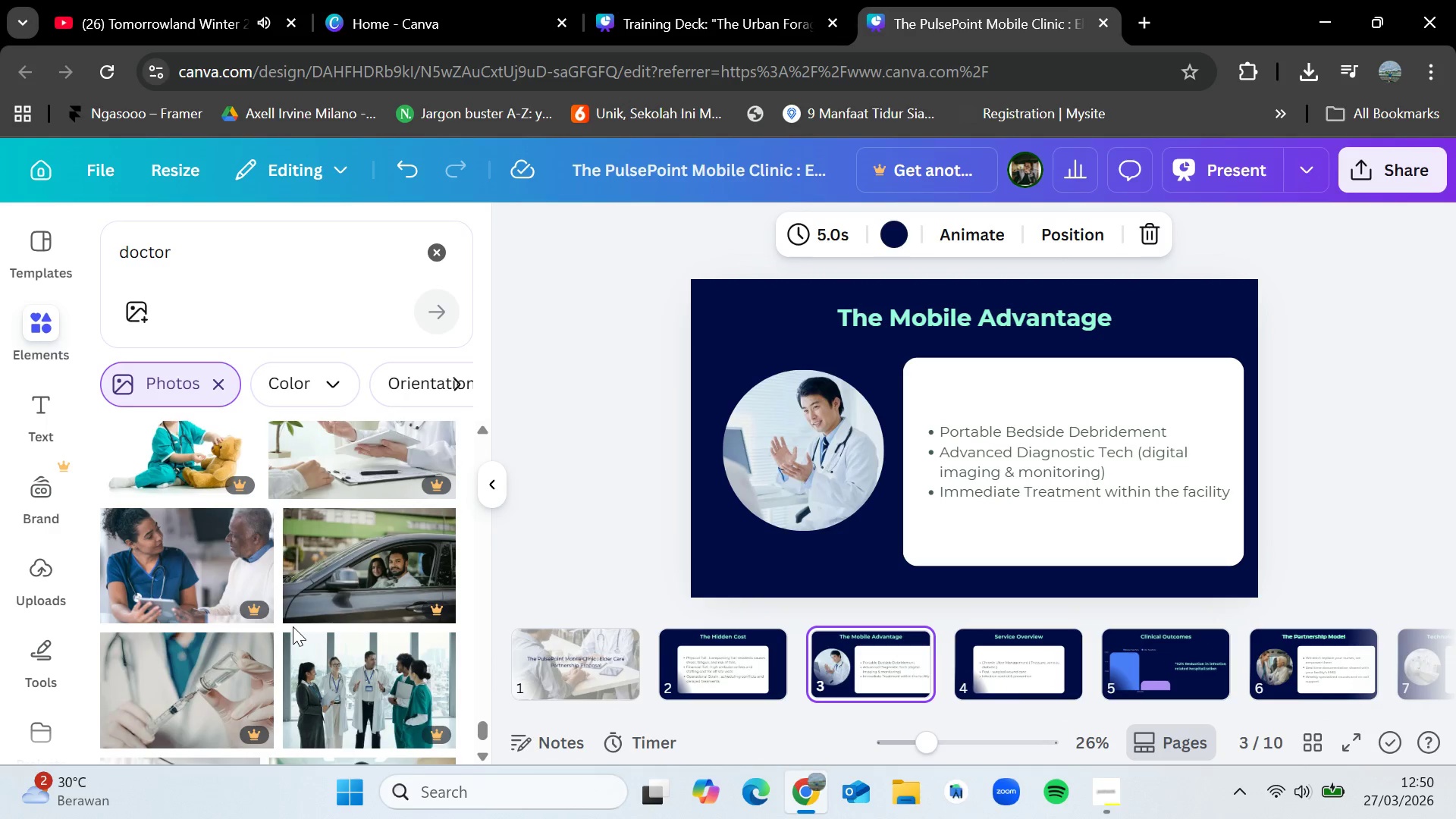 
scroll: coordinate [293, 626], scroll_direction: down, amount: 11.0
 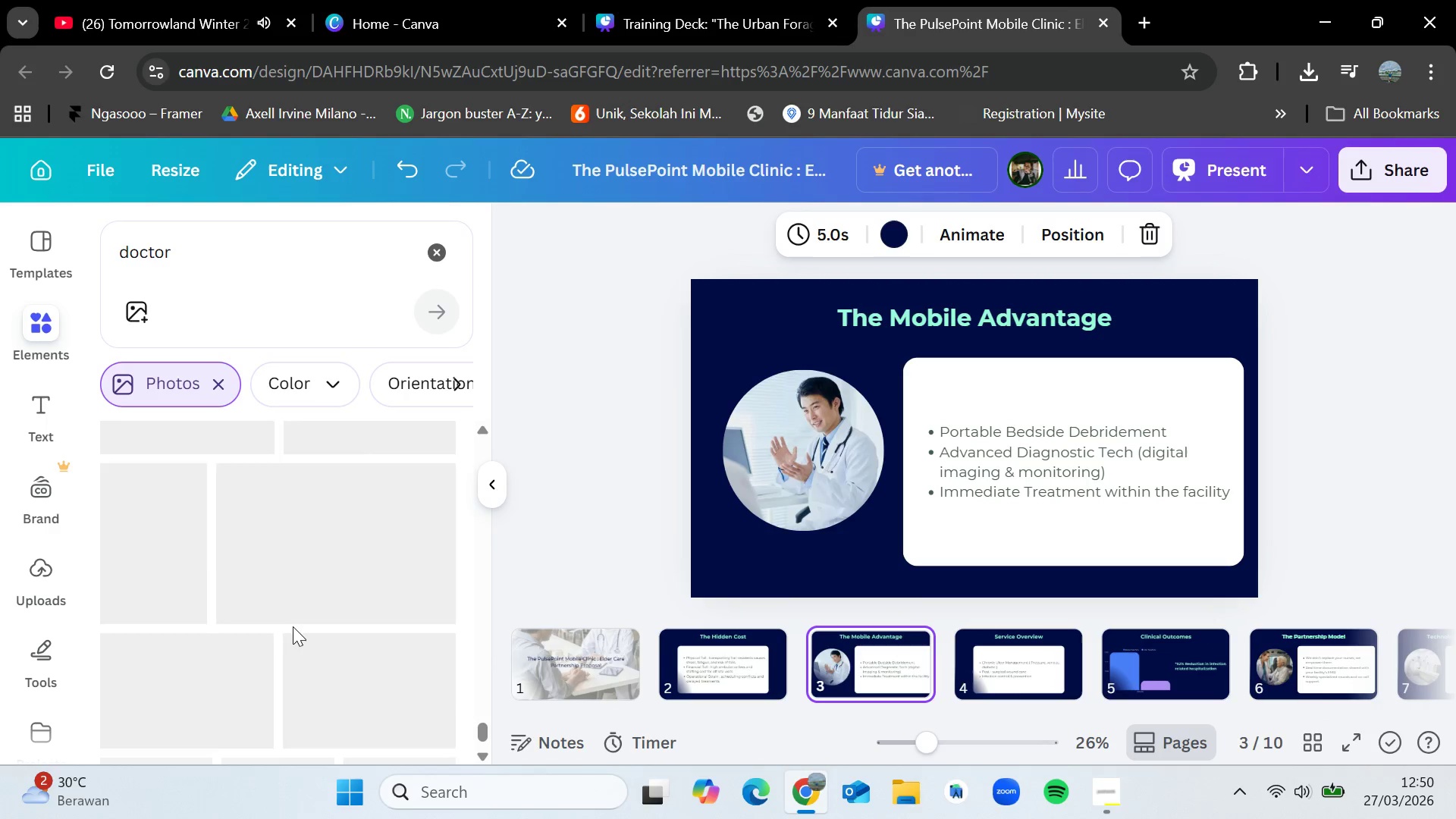 
scroll: coordinate [293, 626], scroll_direction: up, amount: 1.0
 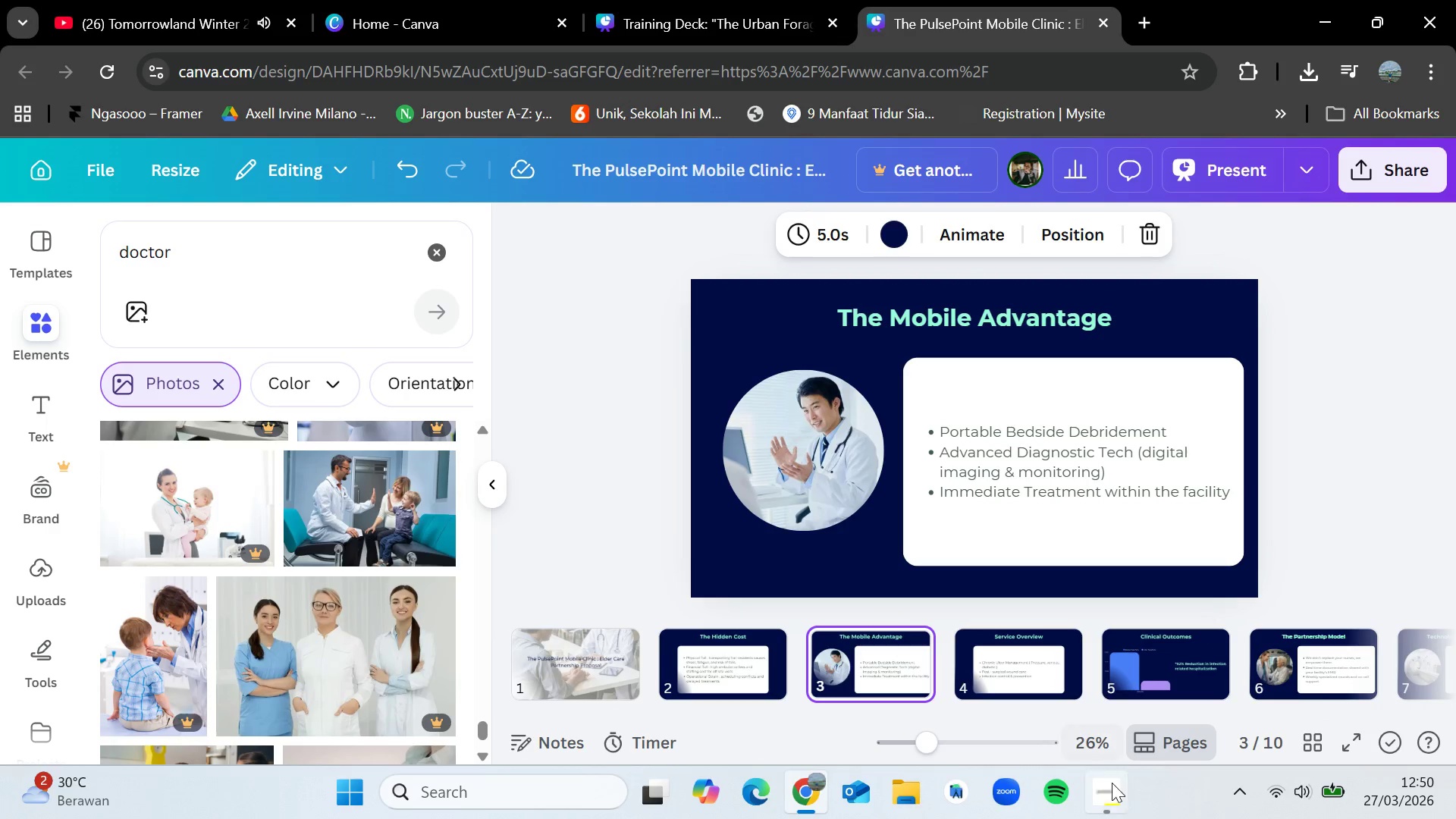 
left_click([1111, 809])